 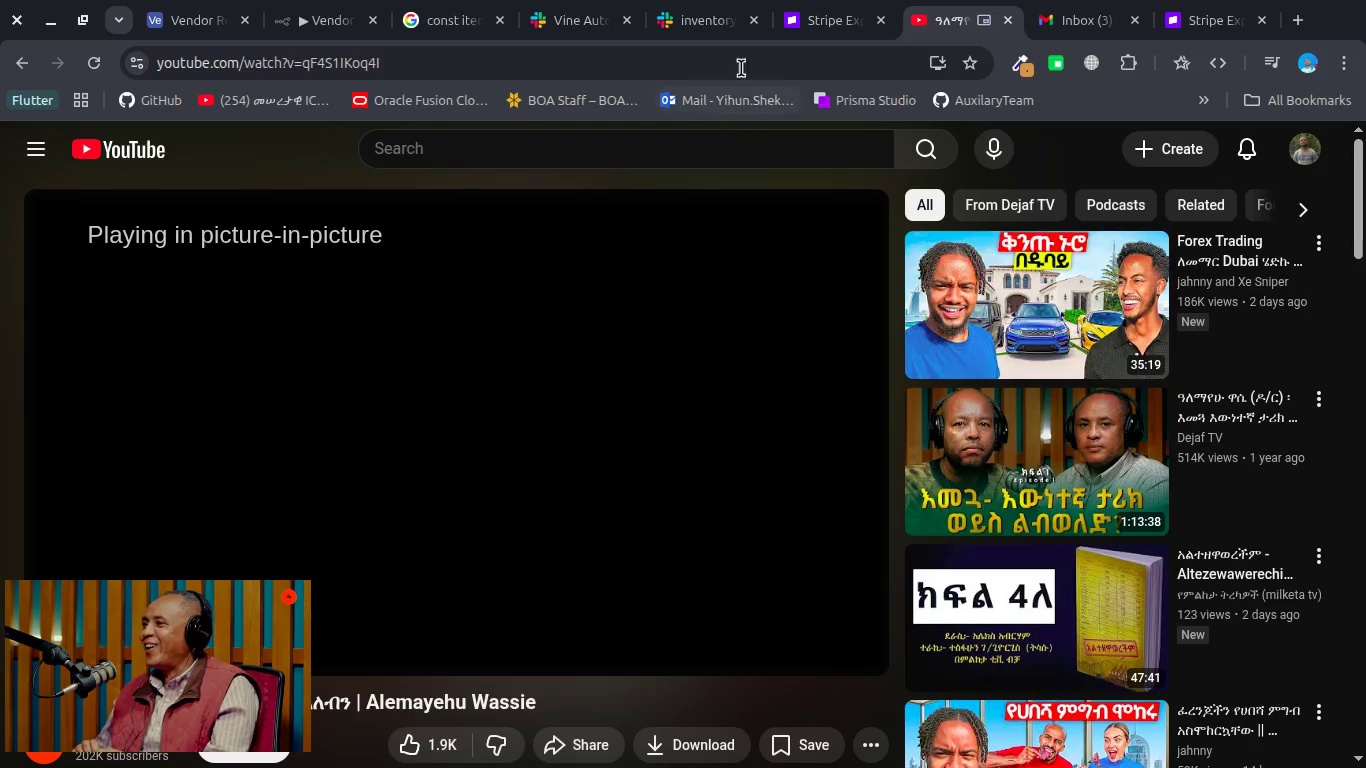 
left_click([314, 5])
 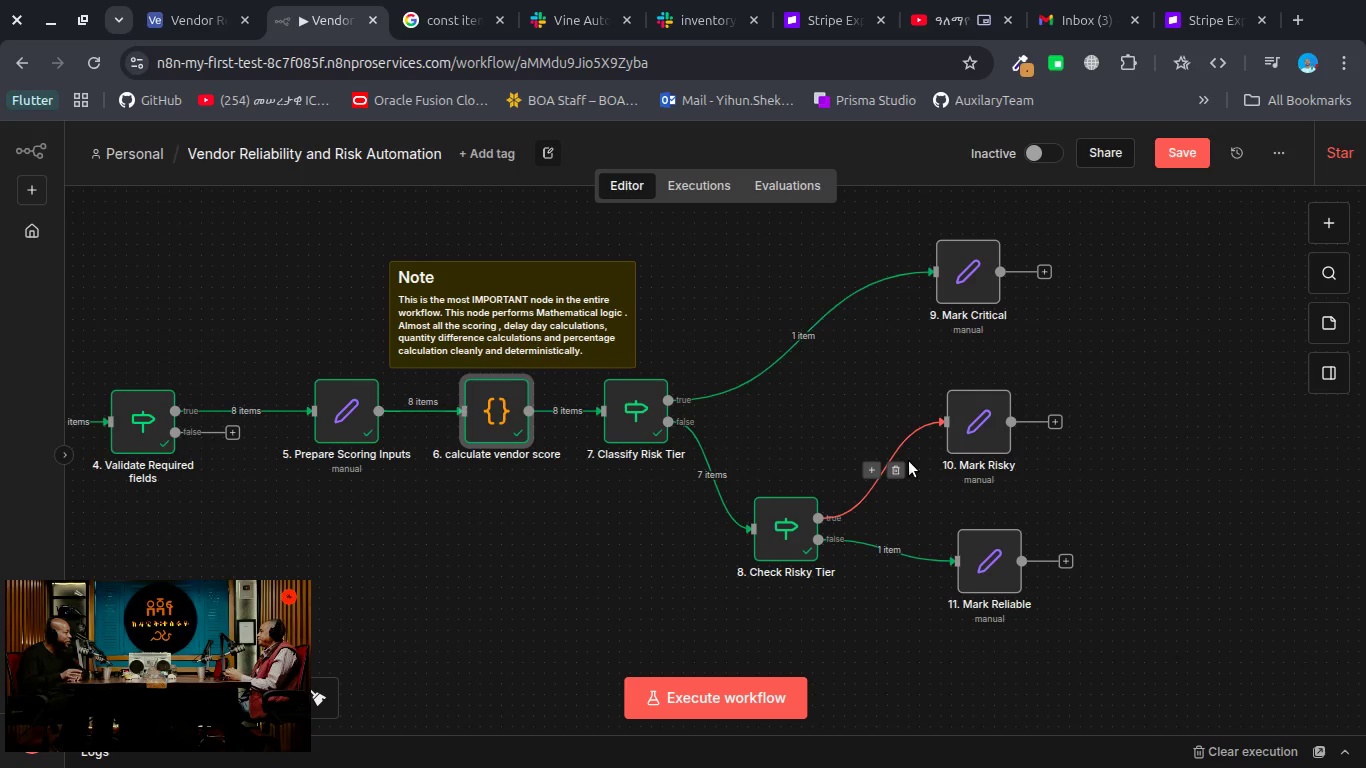 
wait(18.36)
 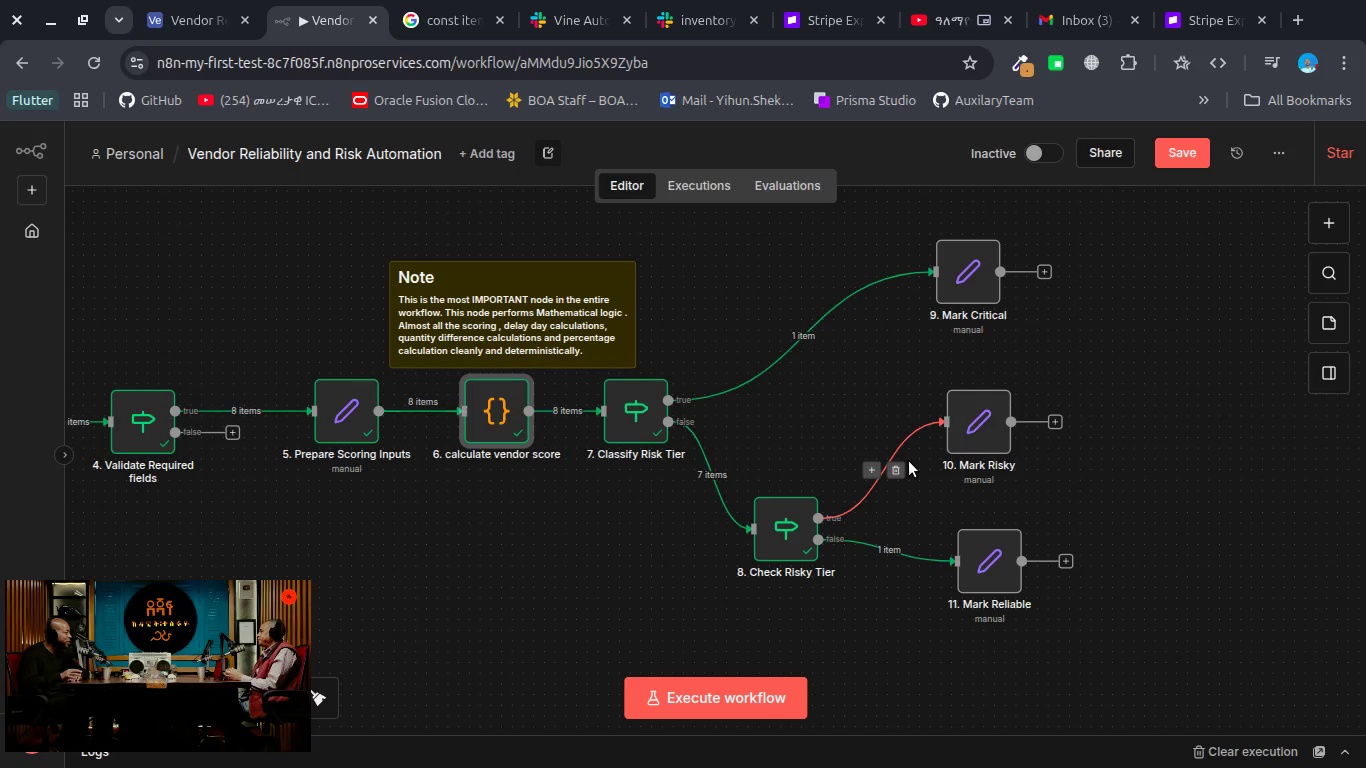 
mouse_move([1050, 308])
 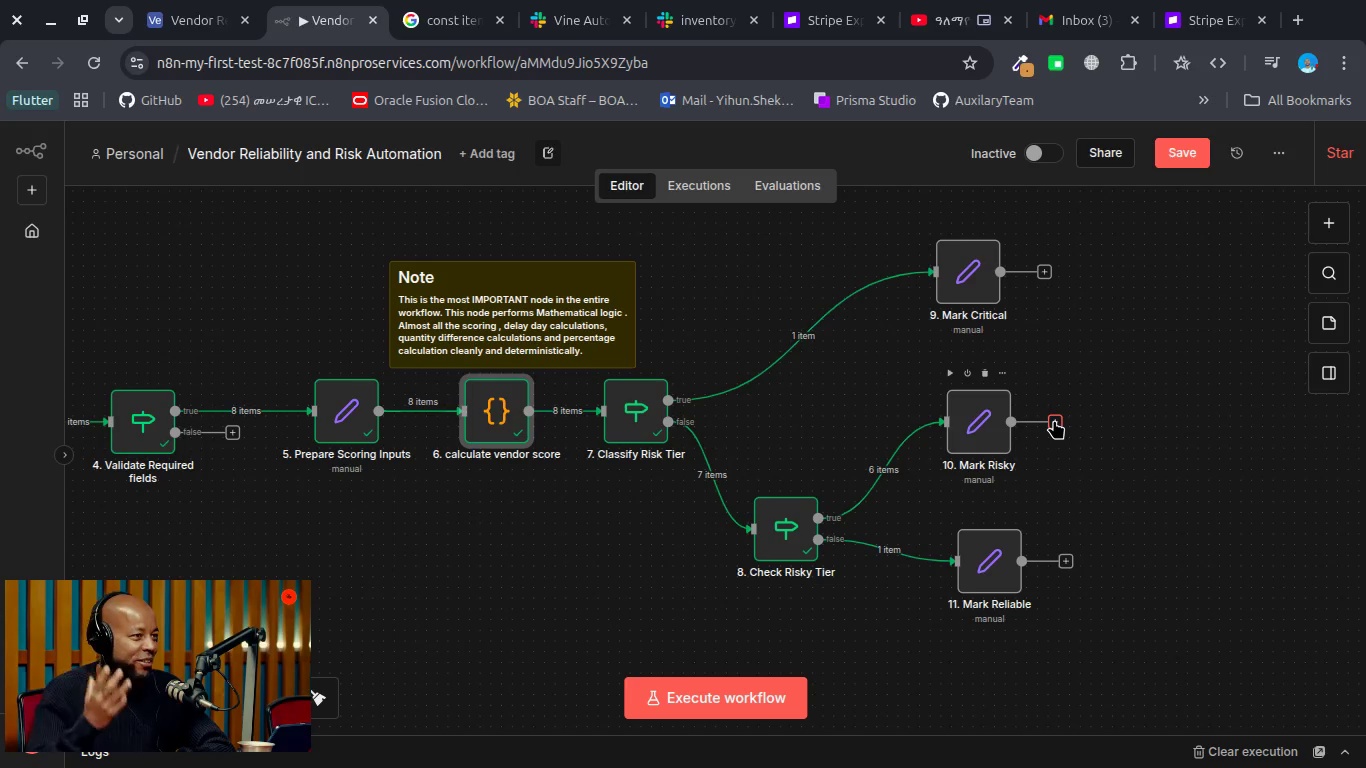 
left_click([1054, 420])
 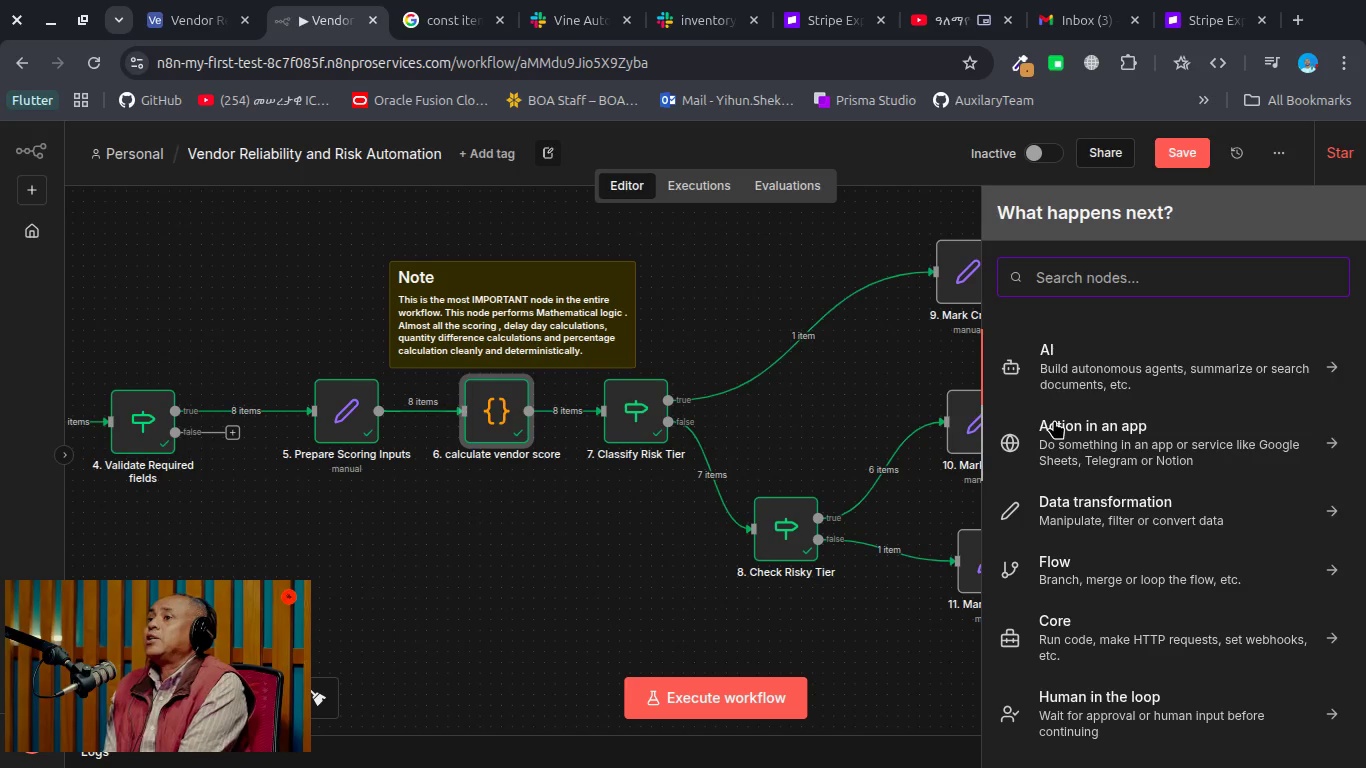 
wait(5.89)
 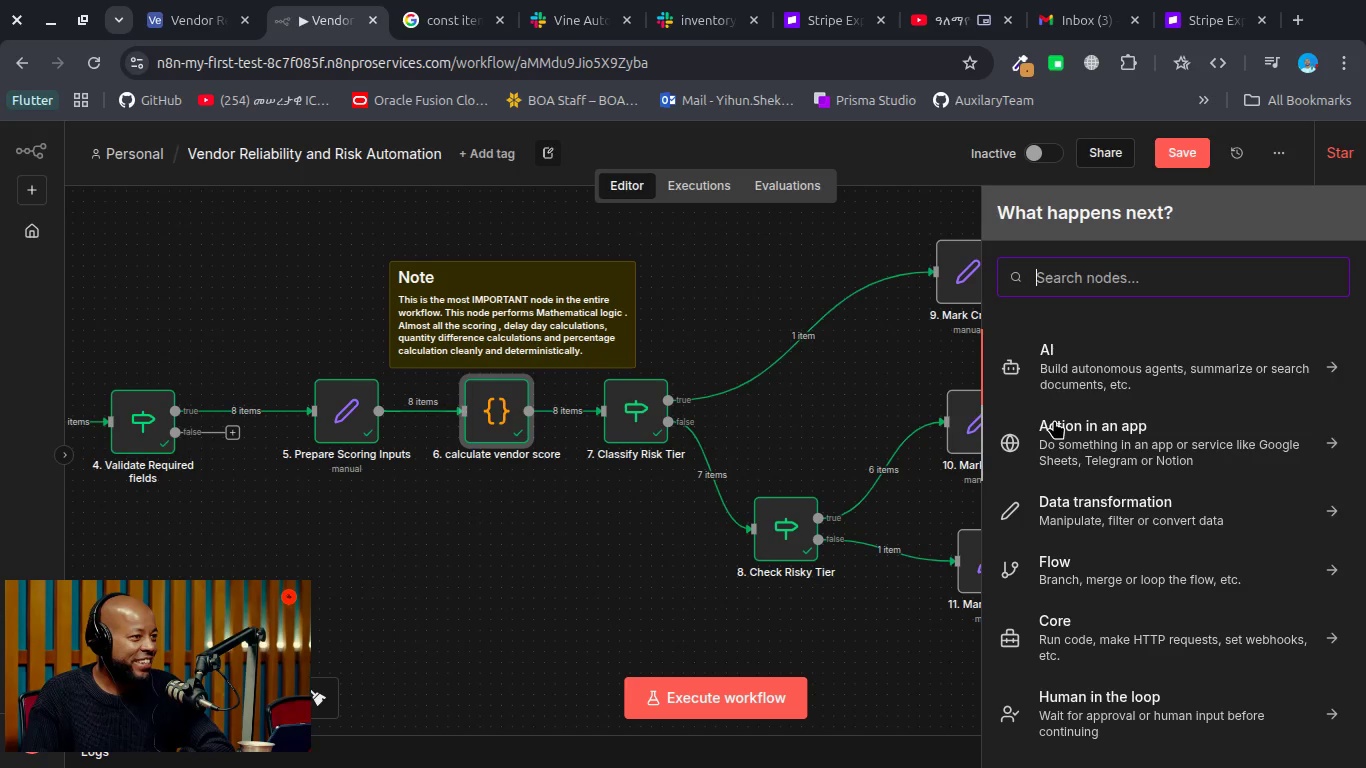 
type(sla)
 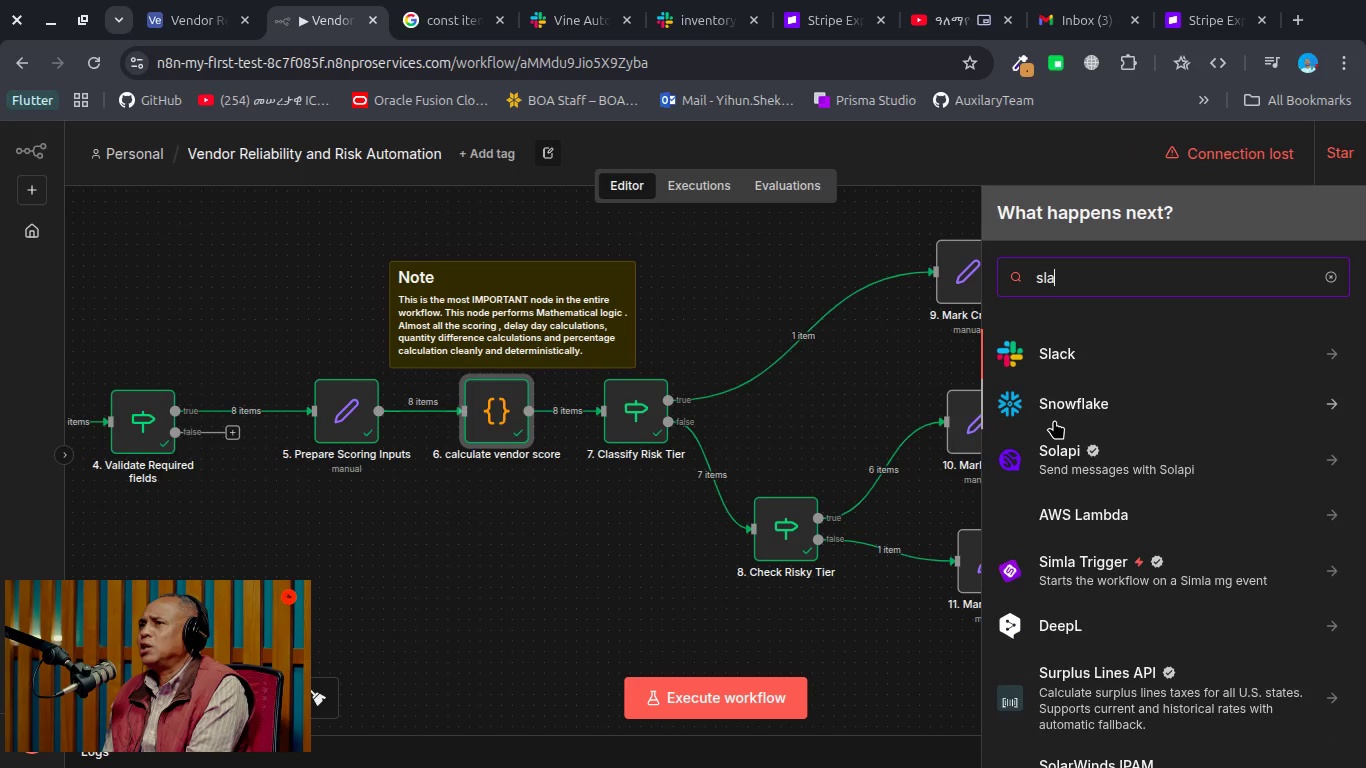 
key(Enter)
 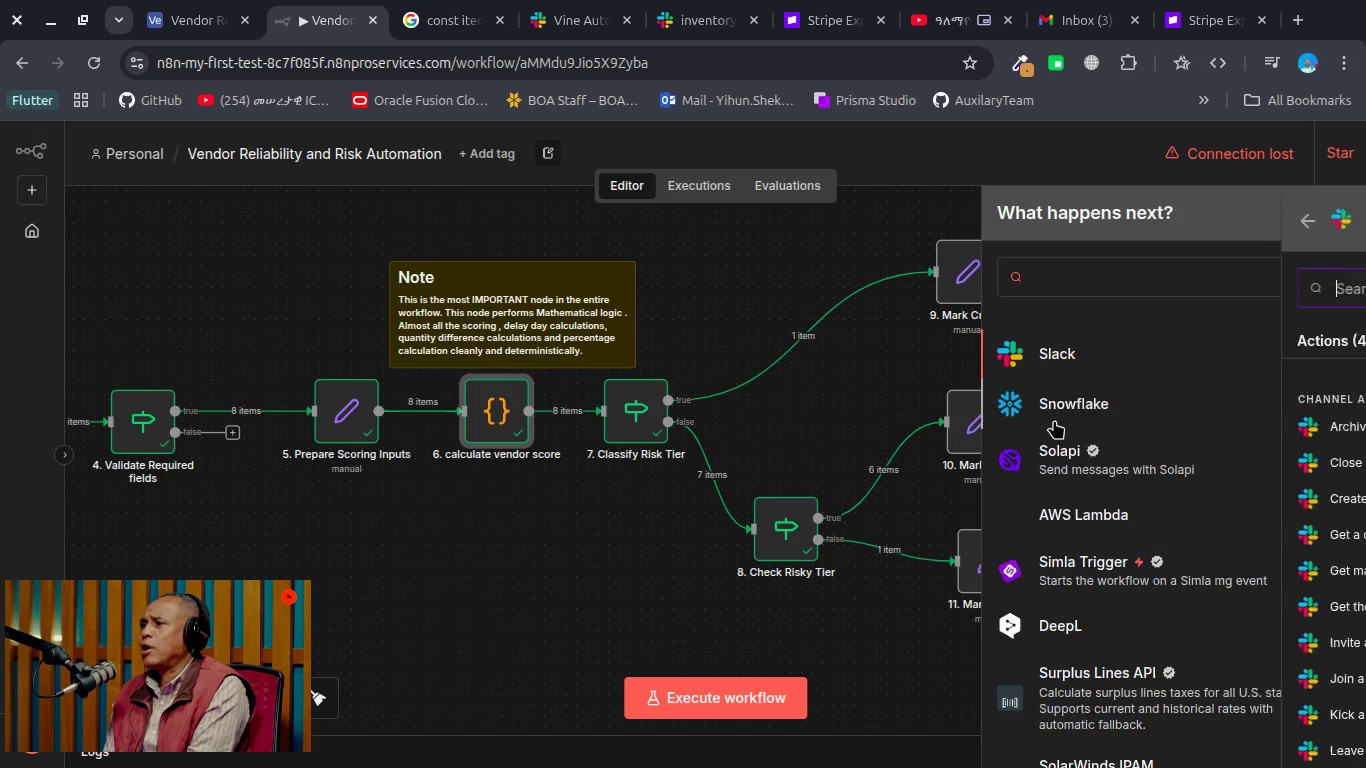 
hold_key(key=S, duration=0.41)
 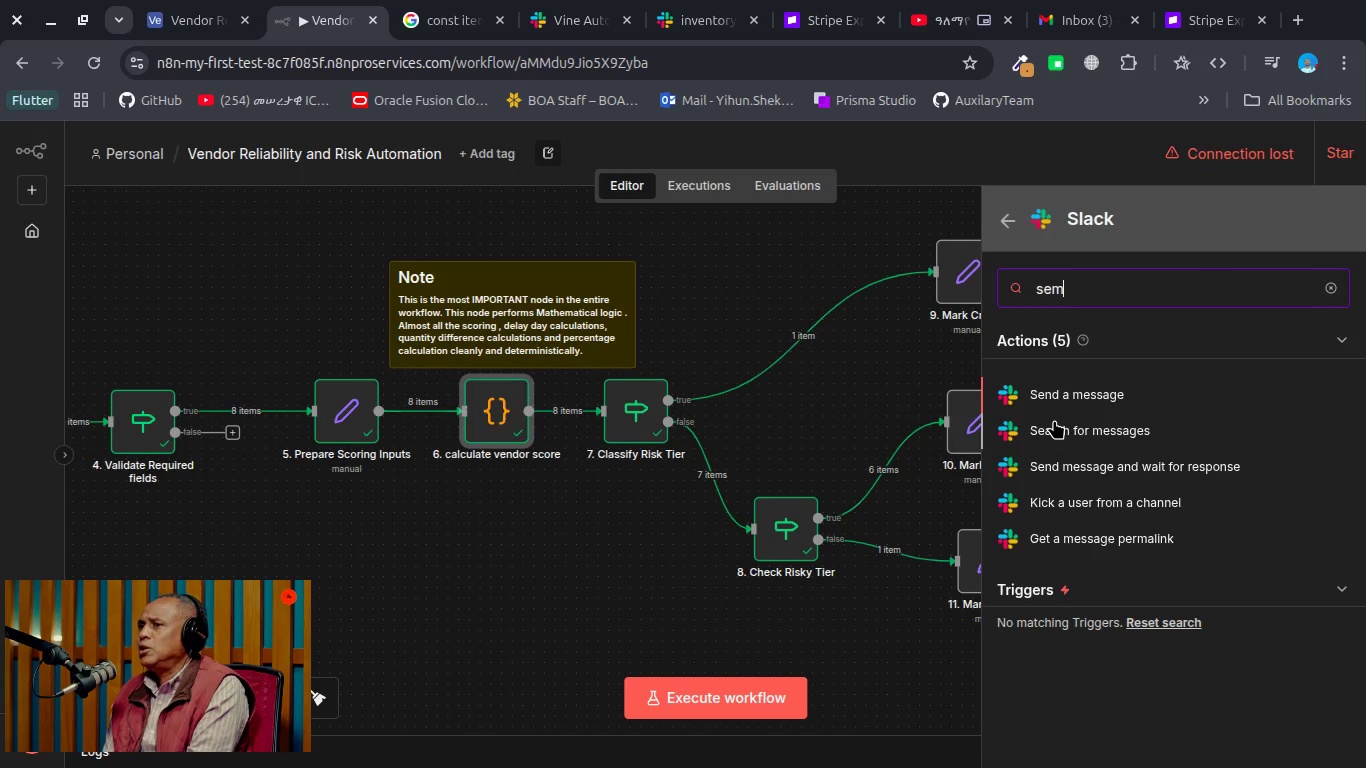 
type(em)
 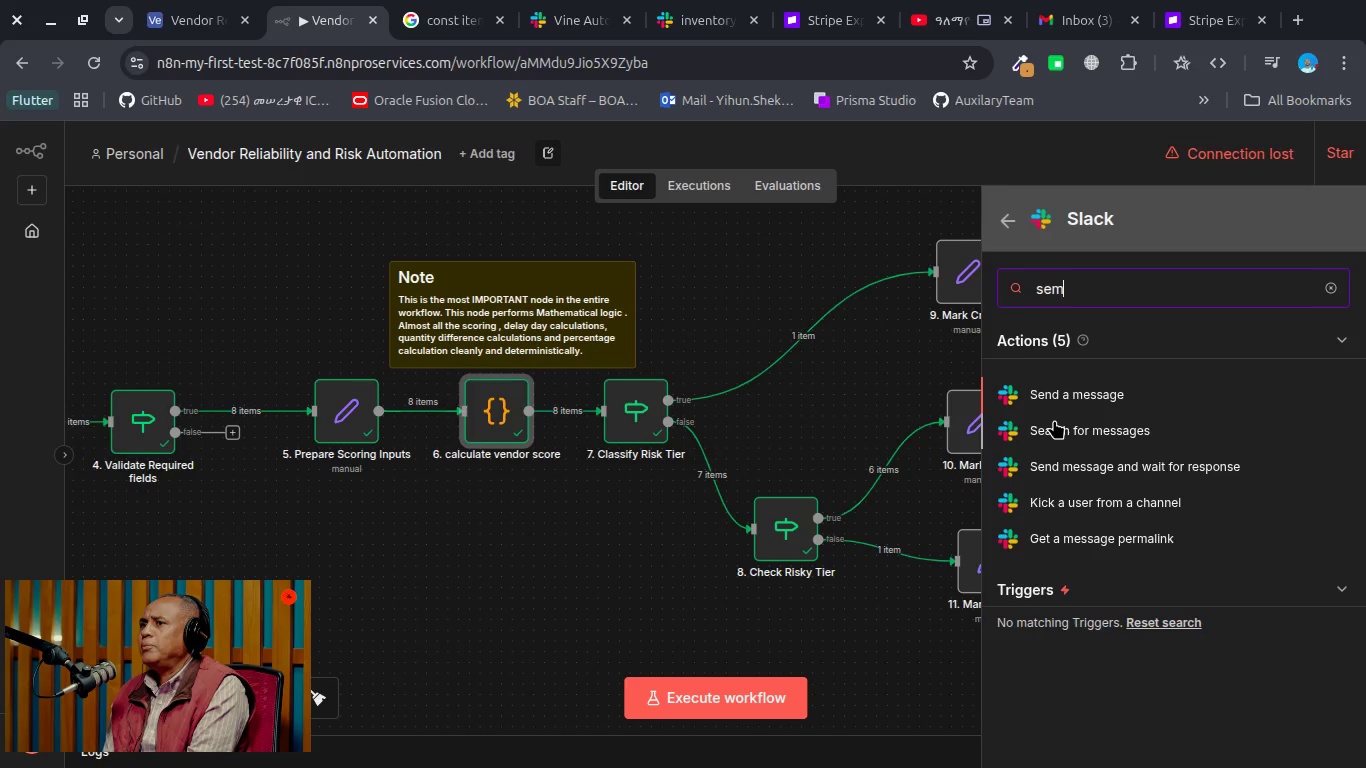 
key(Enter)
 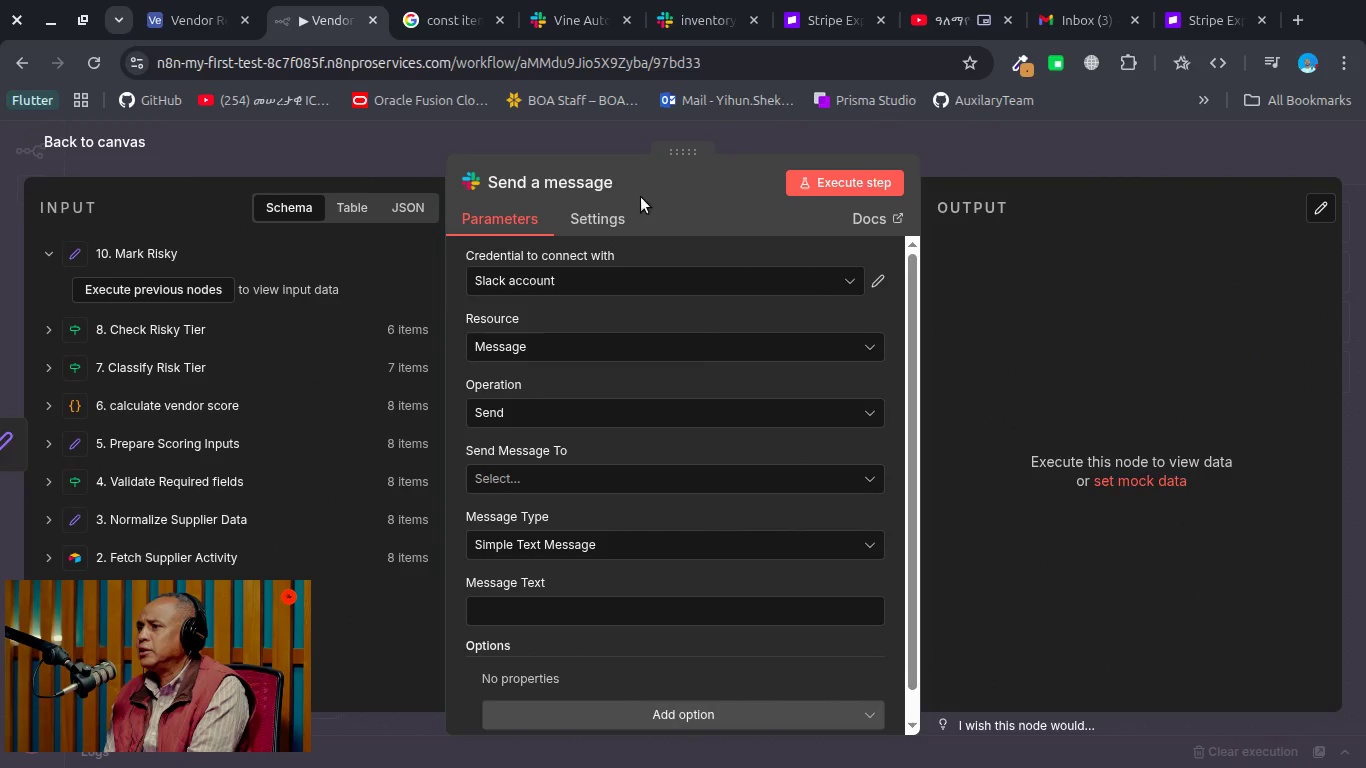 
left_click([582, 186])
 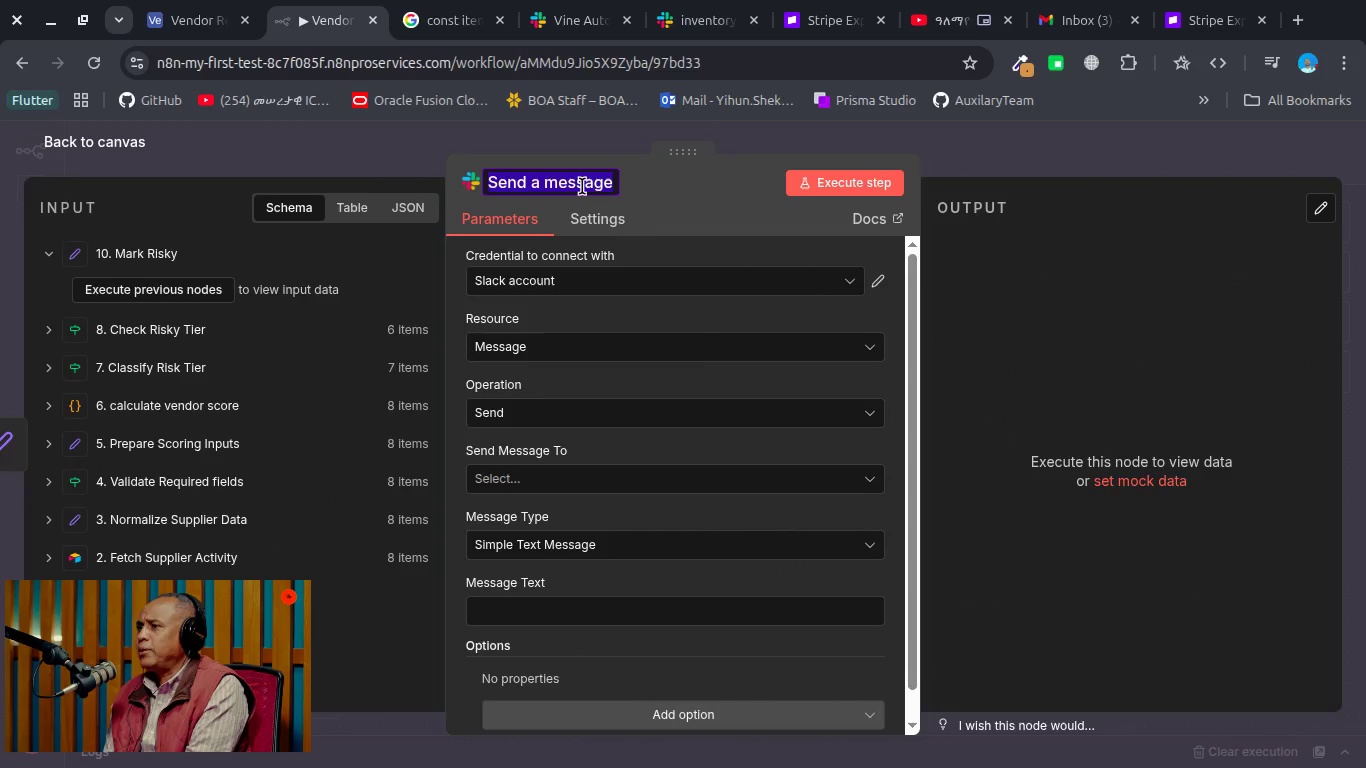 
type(12. Slack Risky Alert)
 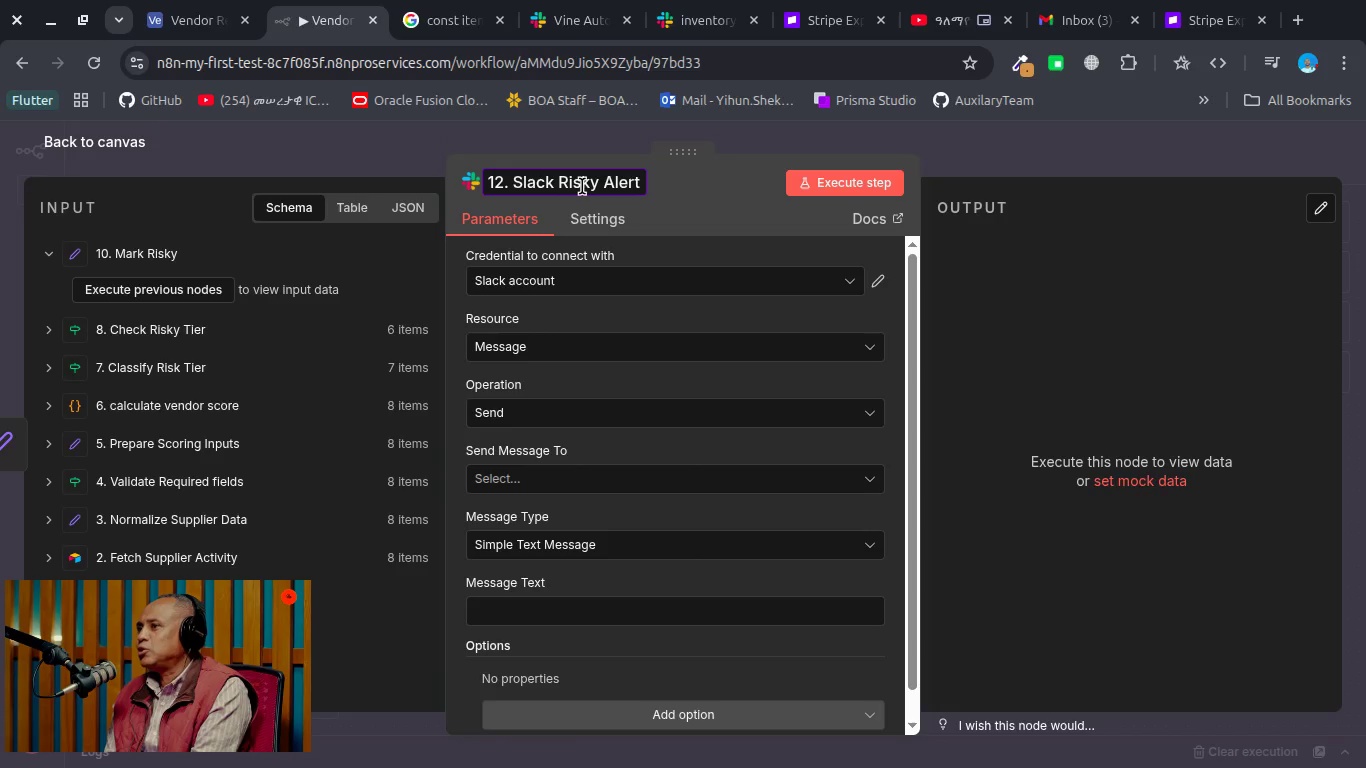 
key(Enter)
 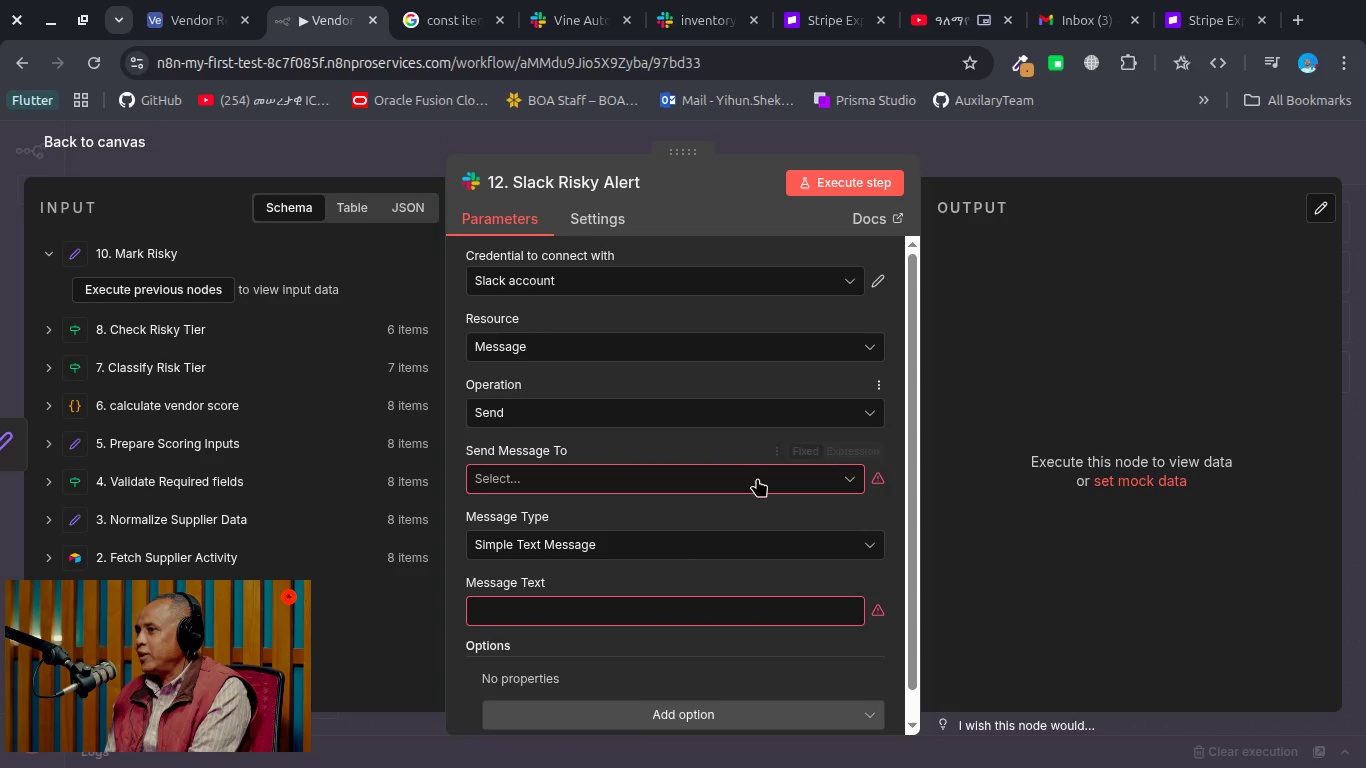 
left_click([760, 482])
 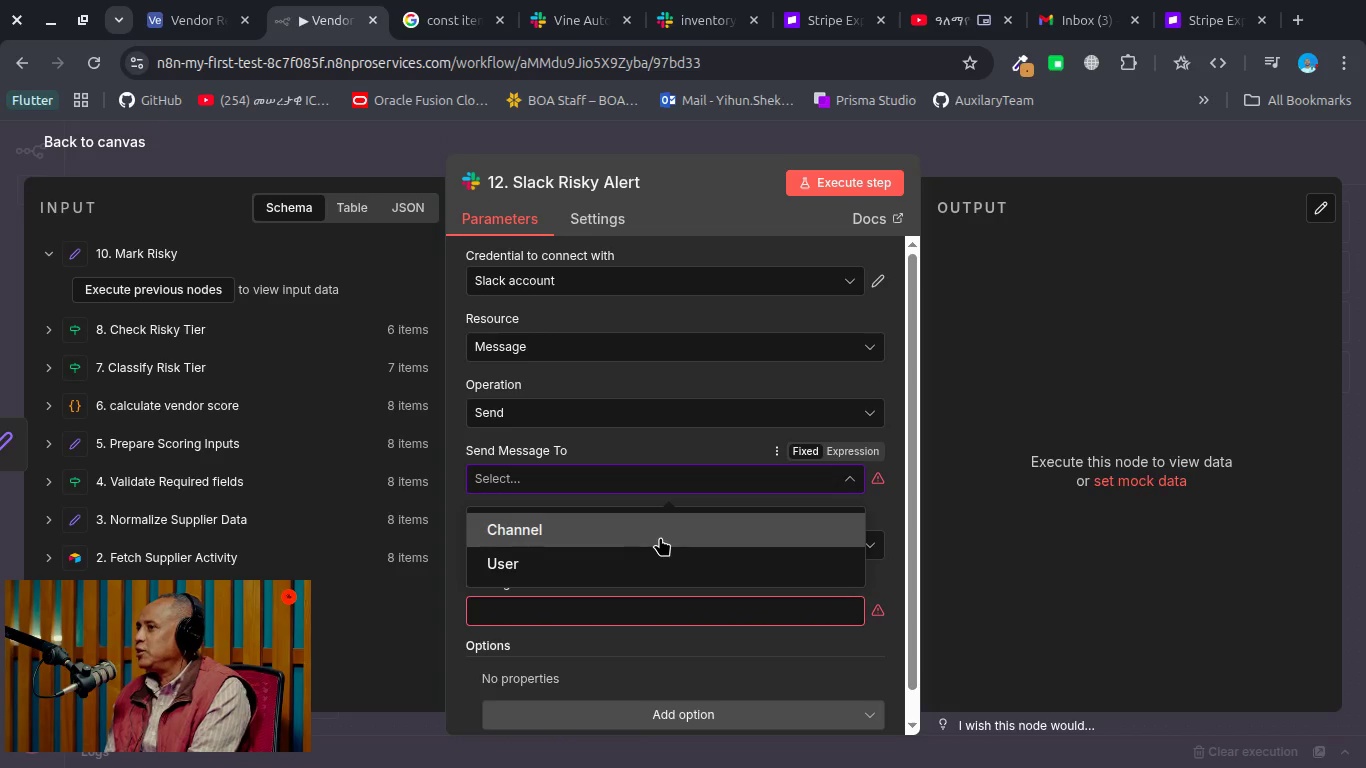 
left_click([660, 537])
 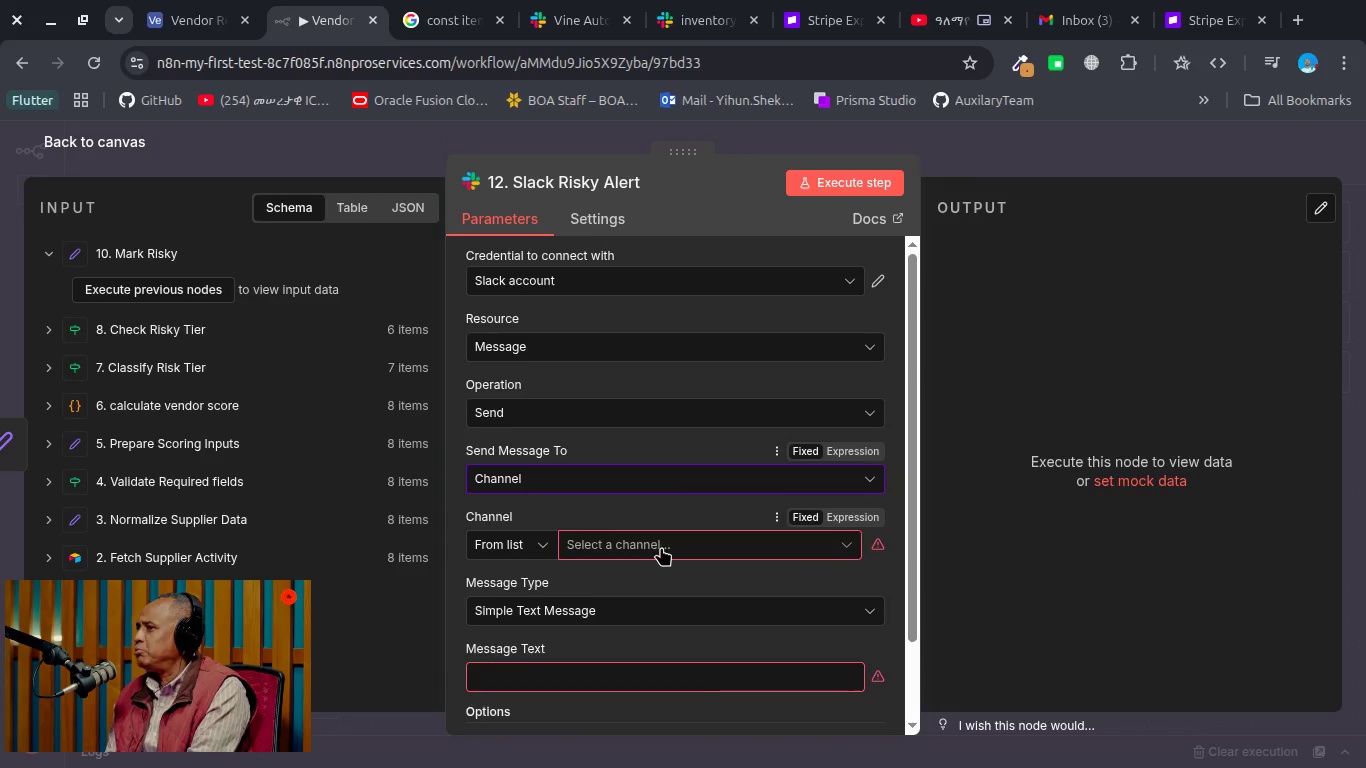 
left_click([661, 547])
 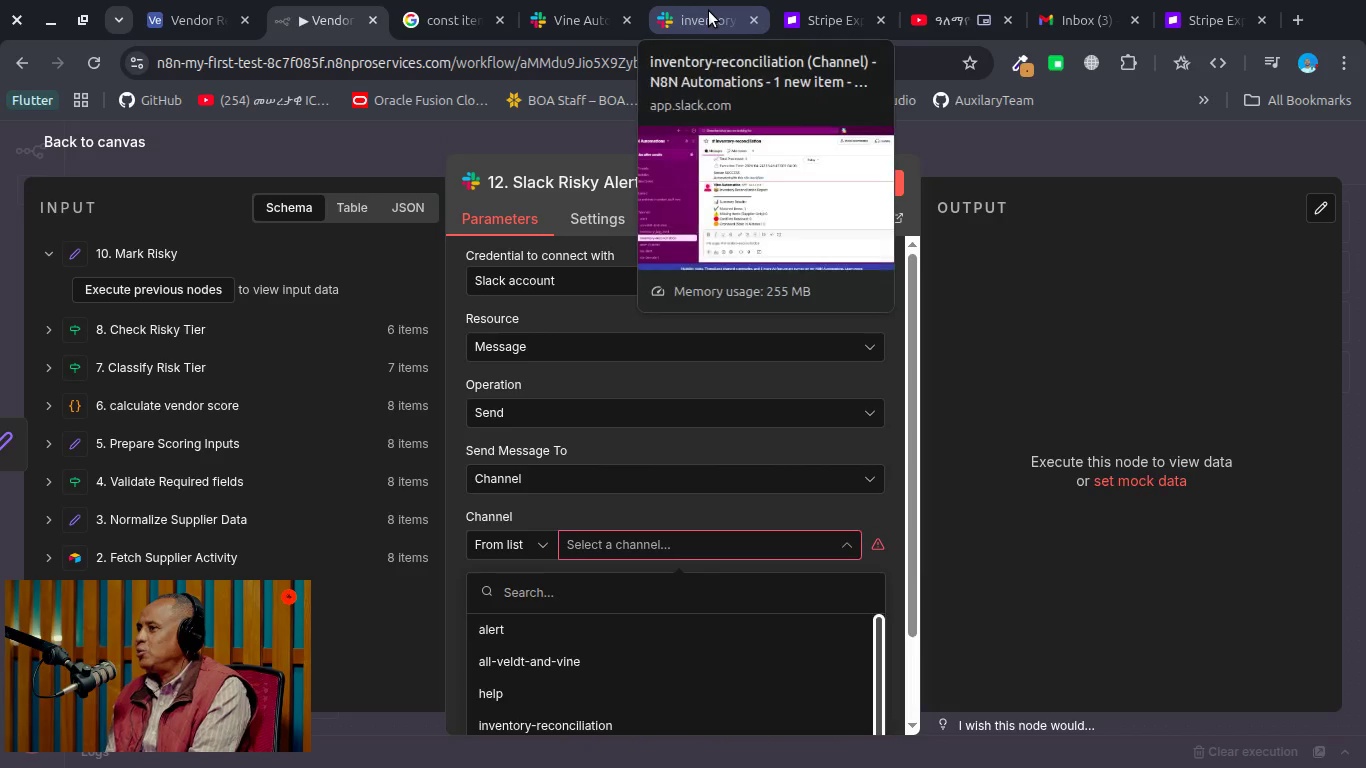 
left_click([709, 11])
 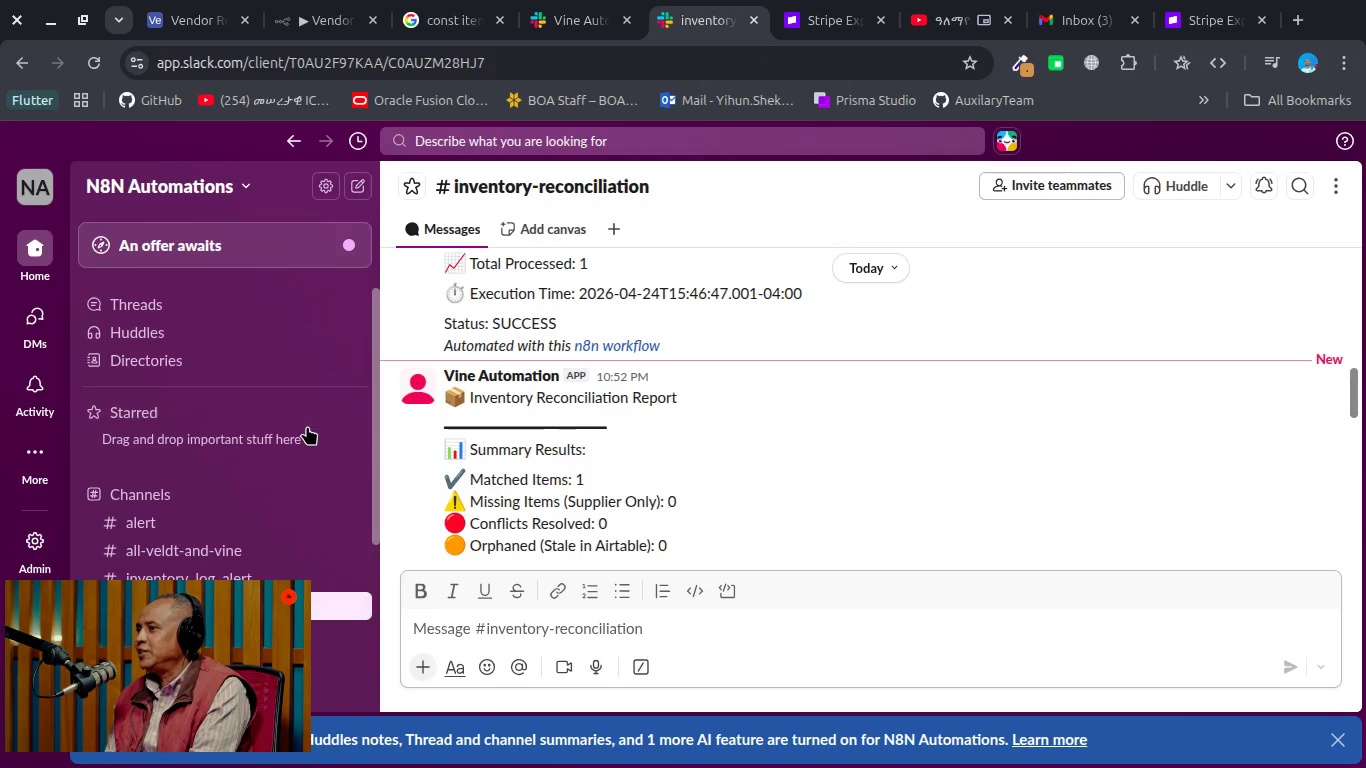 
scroll: coordinate [307, 426], scroll_direction: down, amount: 5.0
 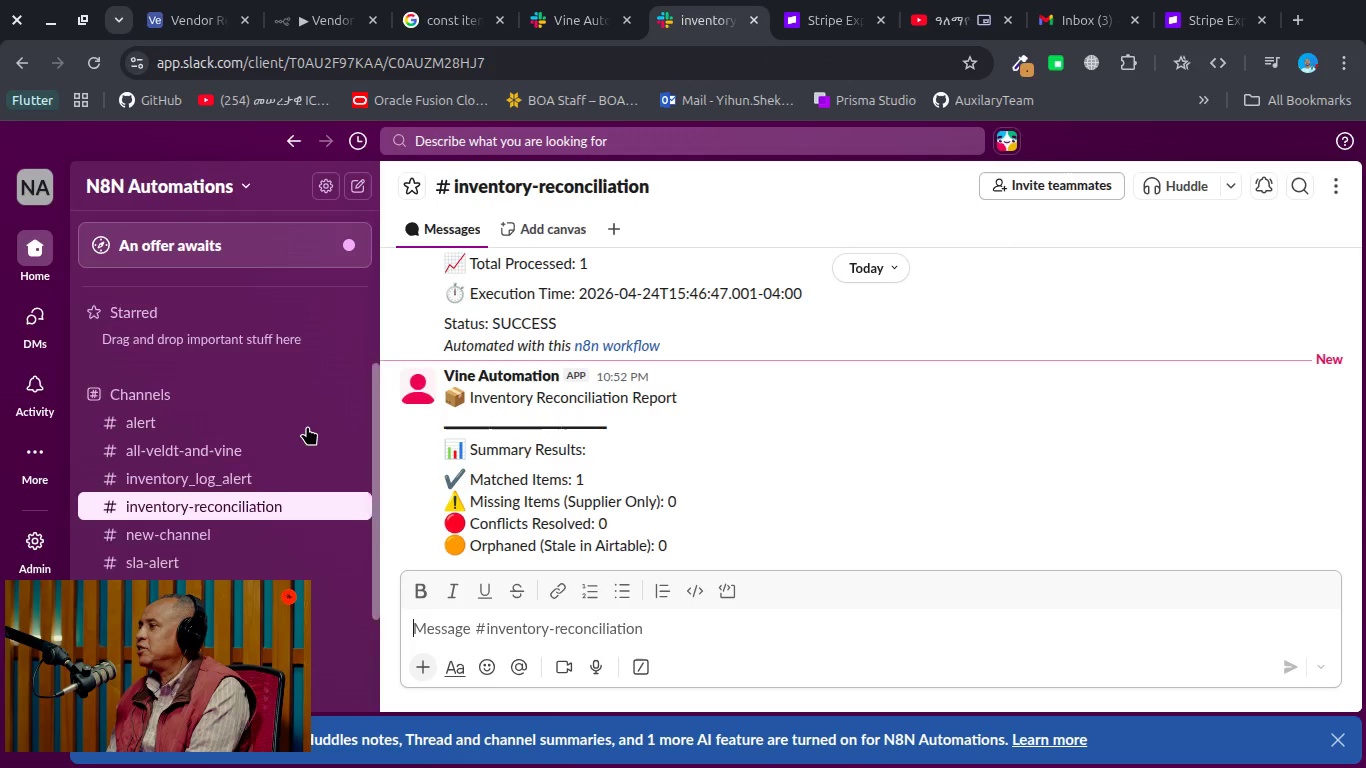 
scroll: coordinate [307, 426], scroll_direction: up, amount: 1.0
 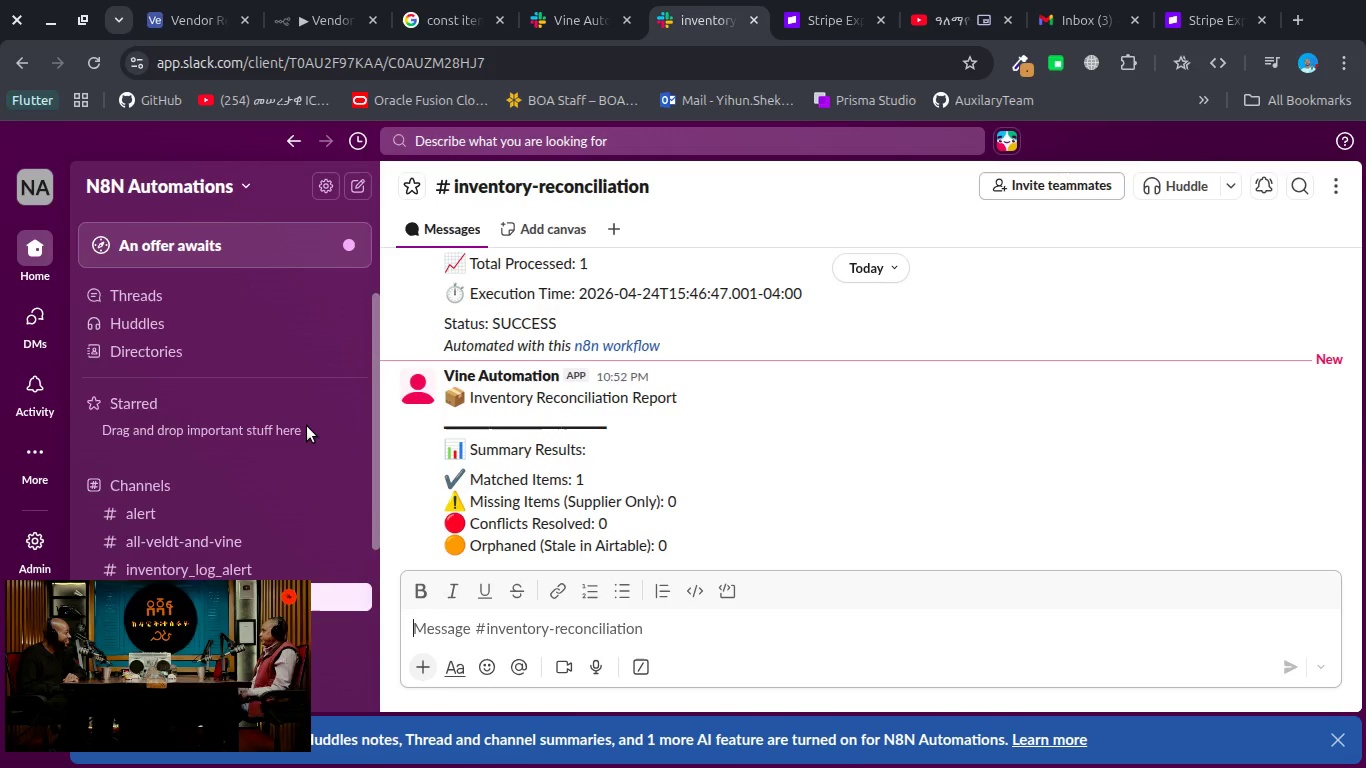 
wait(5.82)
 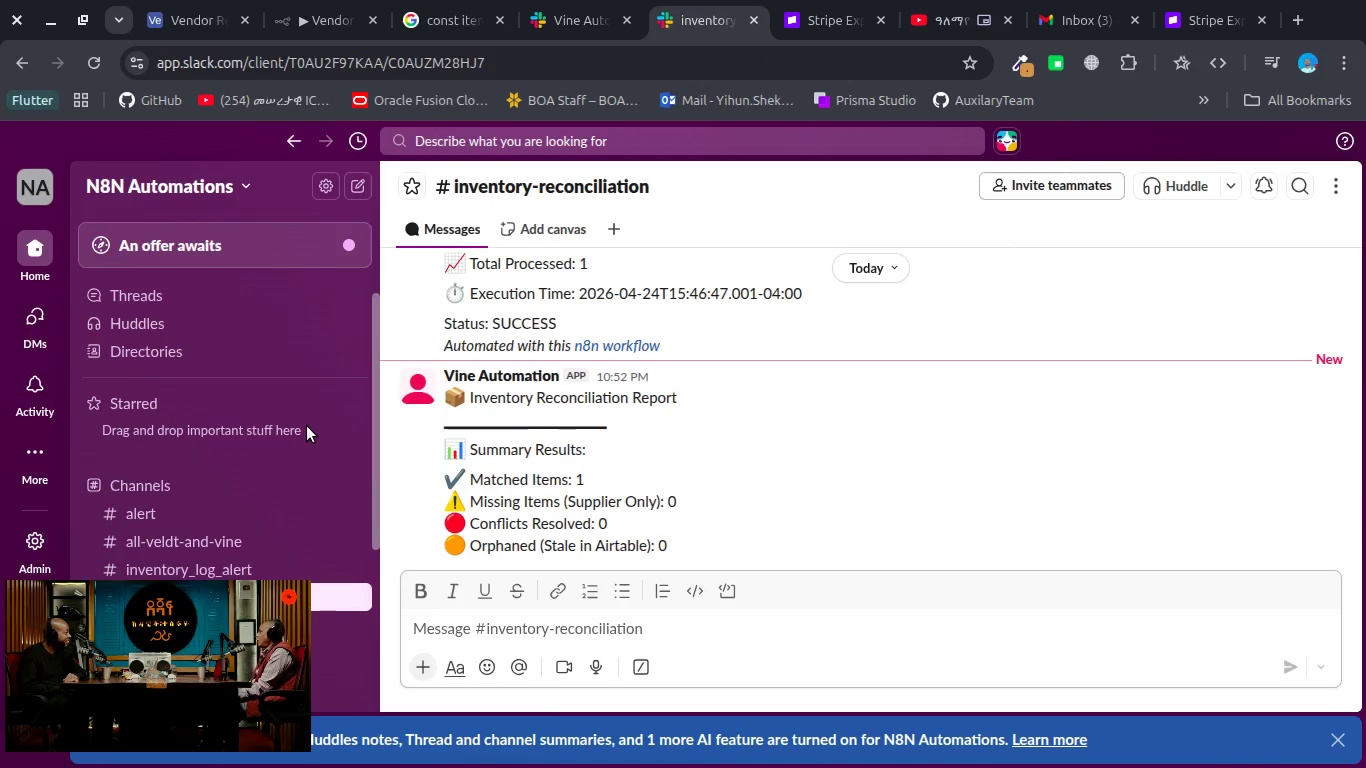 
mouse_move([219, 31])
 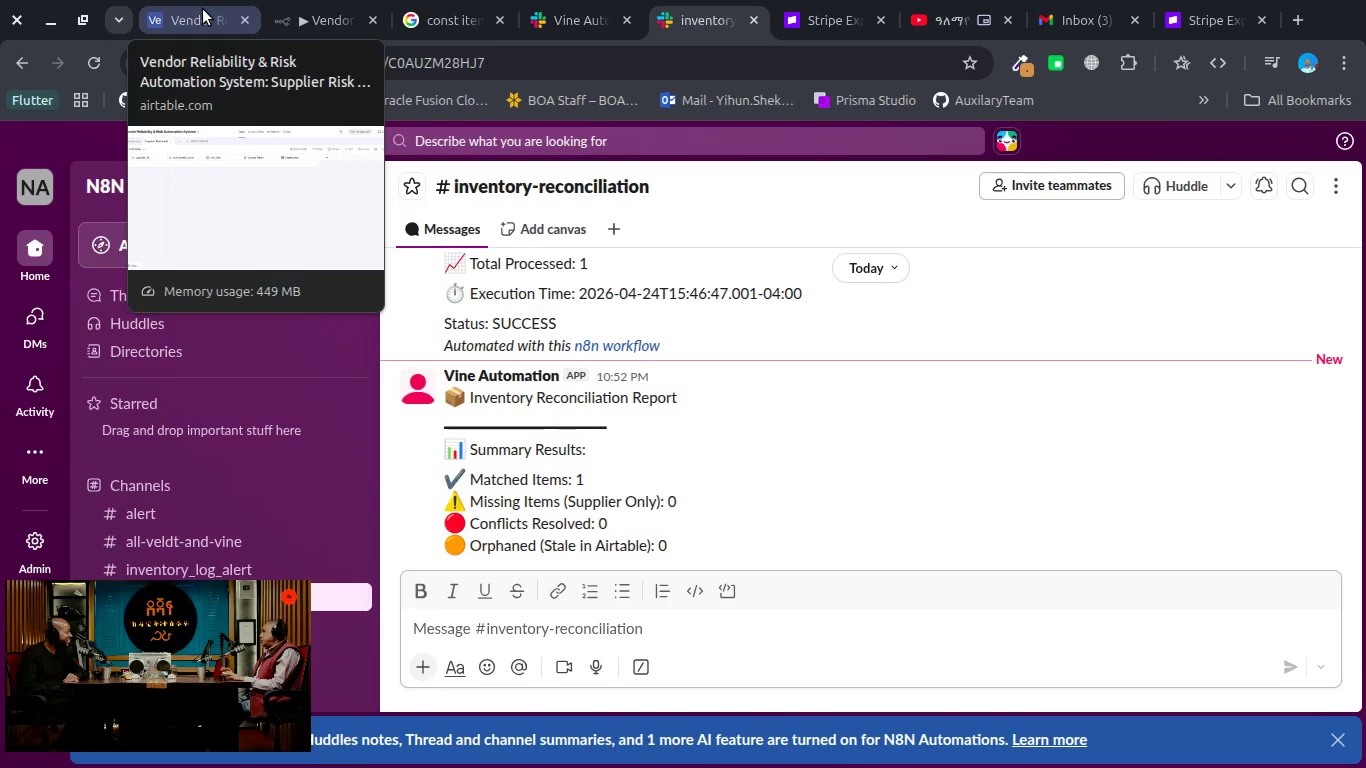 
left_click([203, 9])
 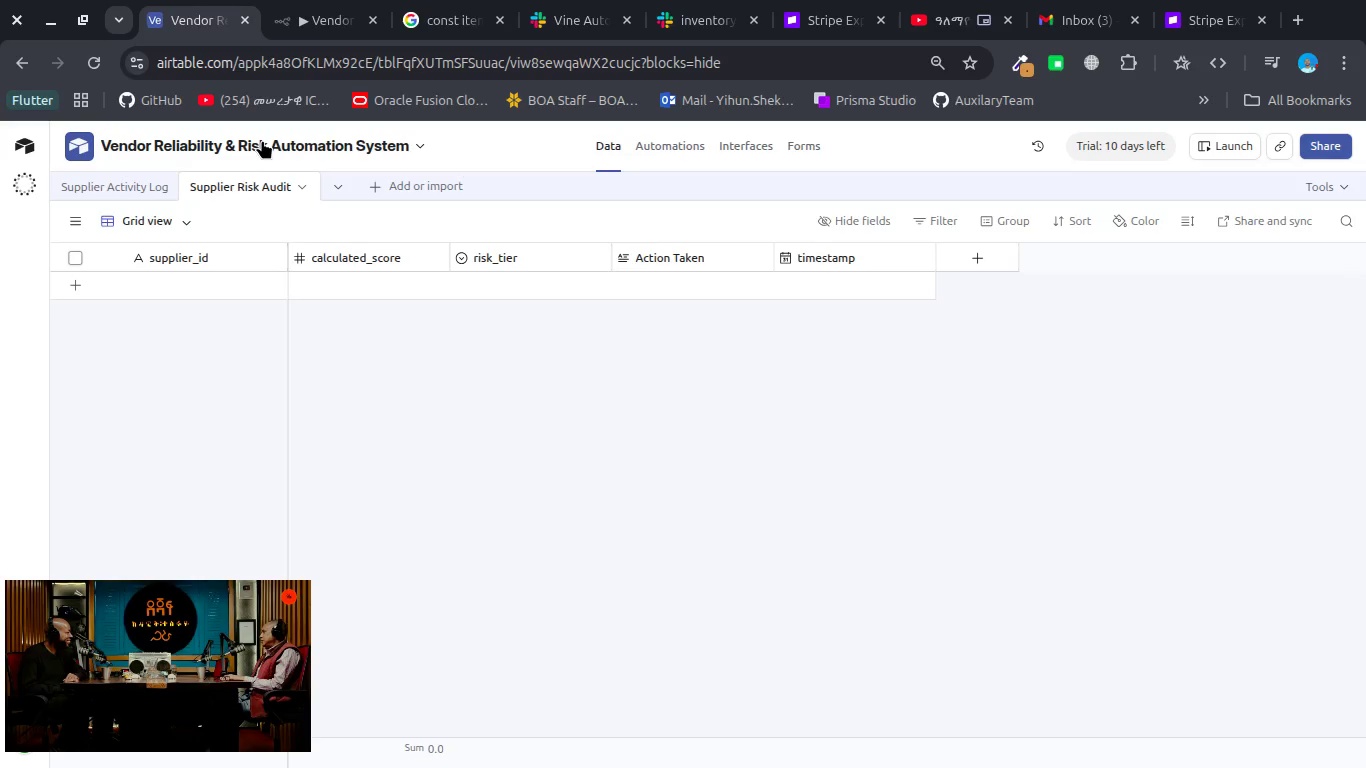 
double_click([262, 140])
 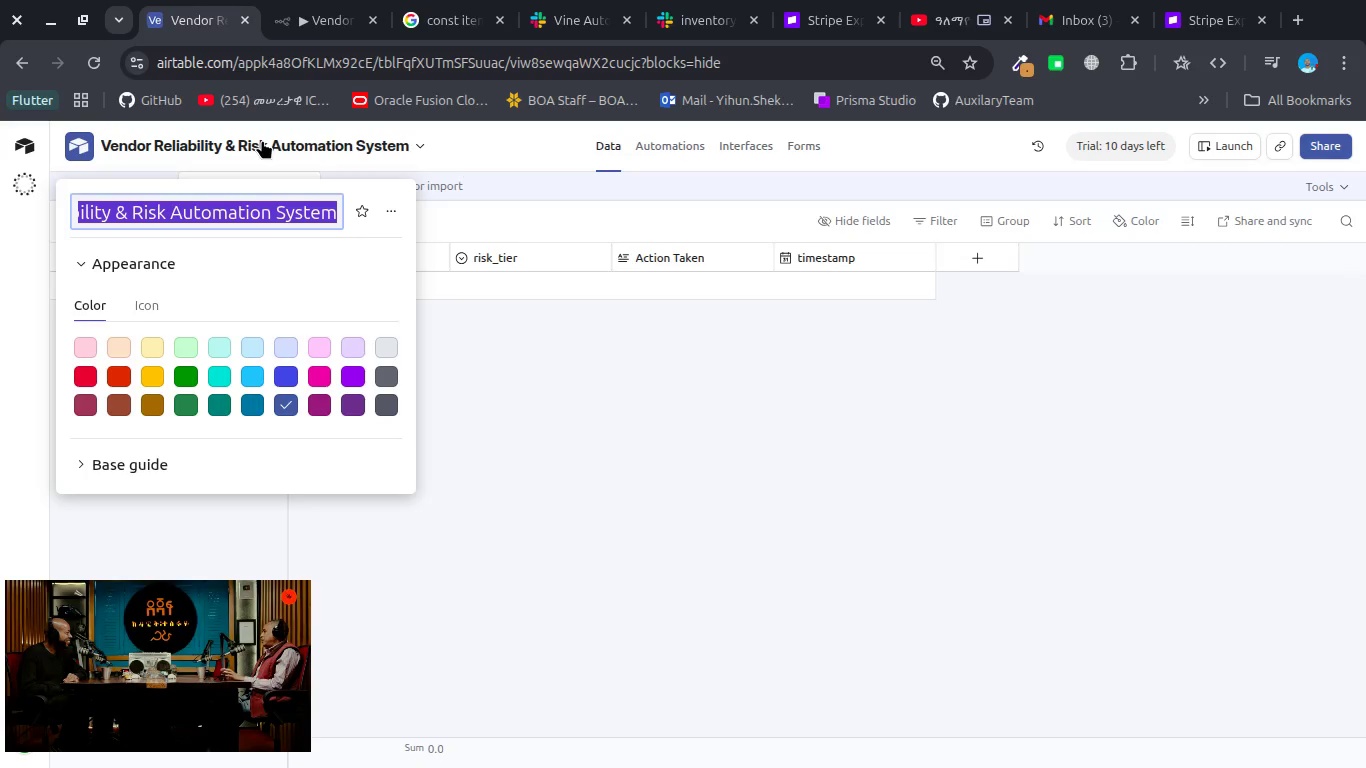 
key(Control+C)
 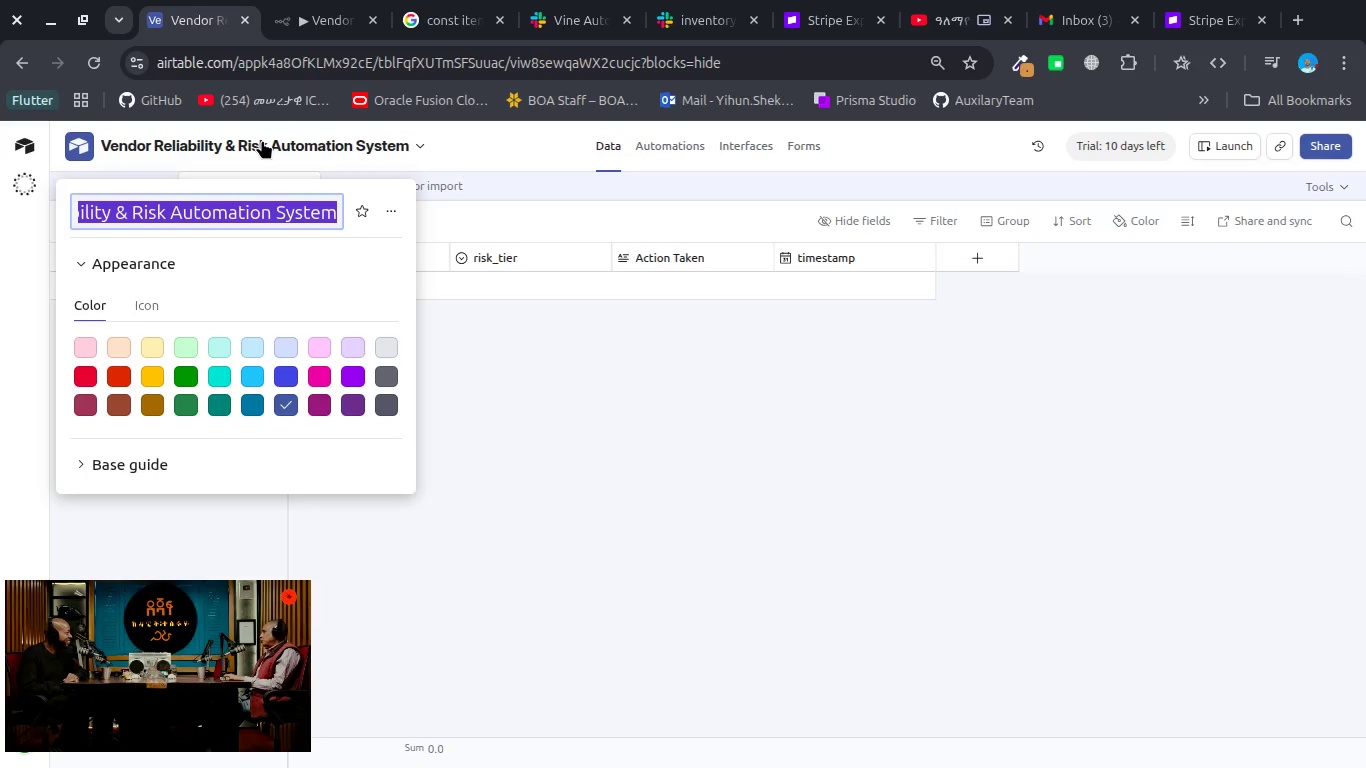 
key(Control+C)
 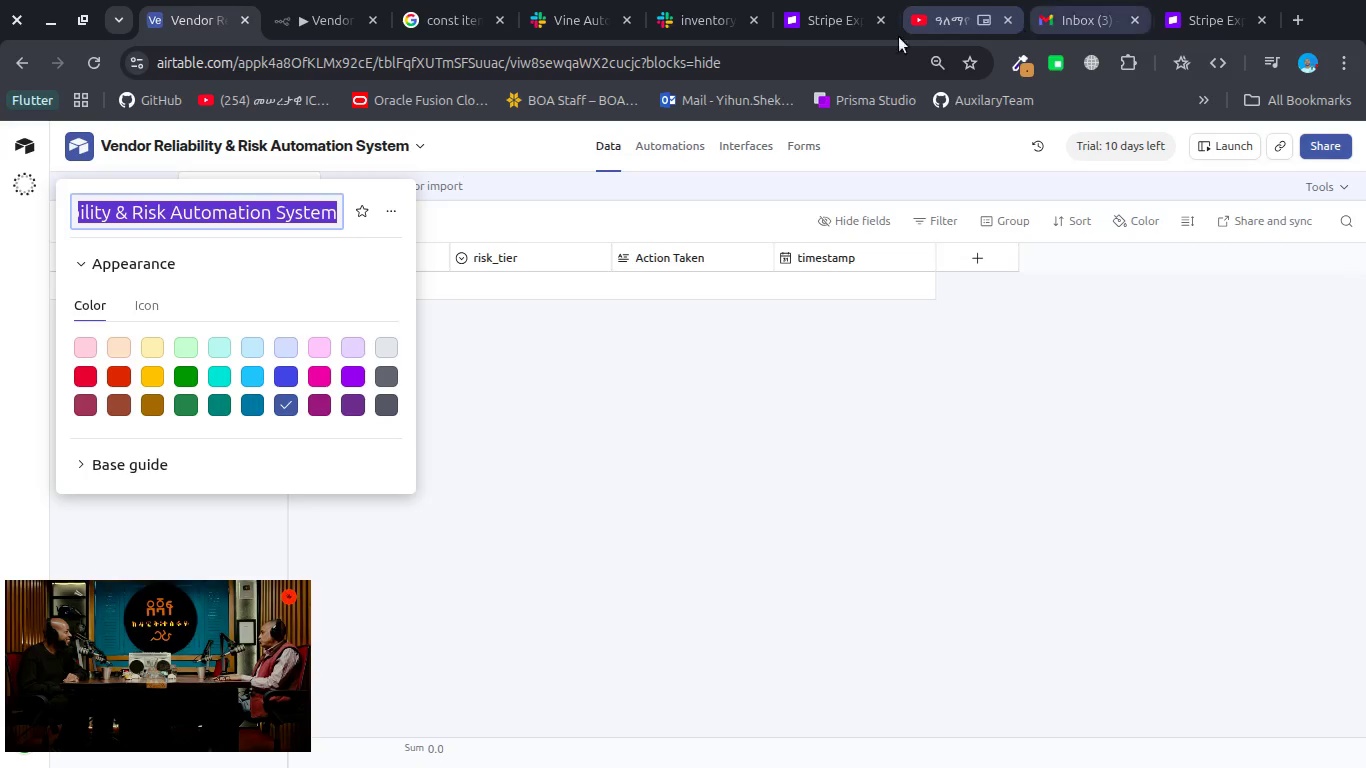 
left_click([679, 30])
 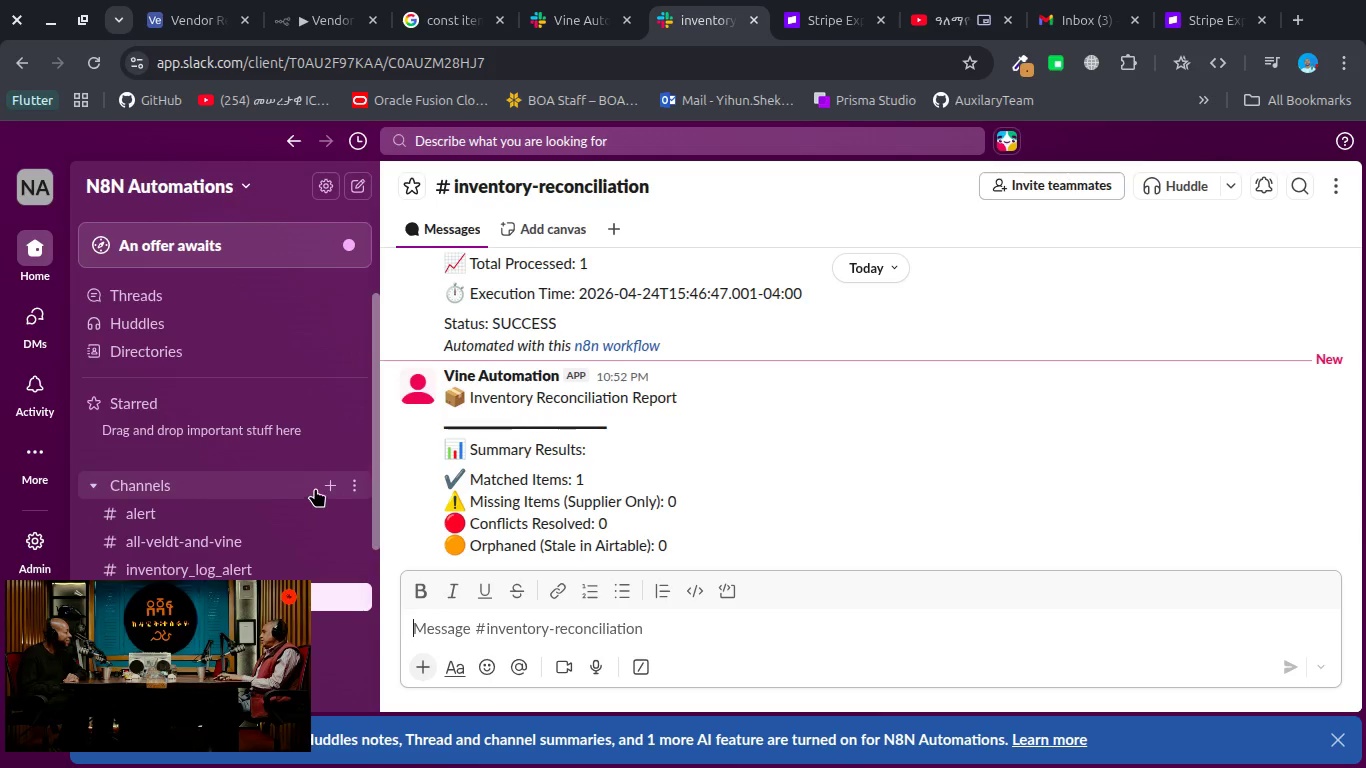 
left_click([324, 488])
 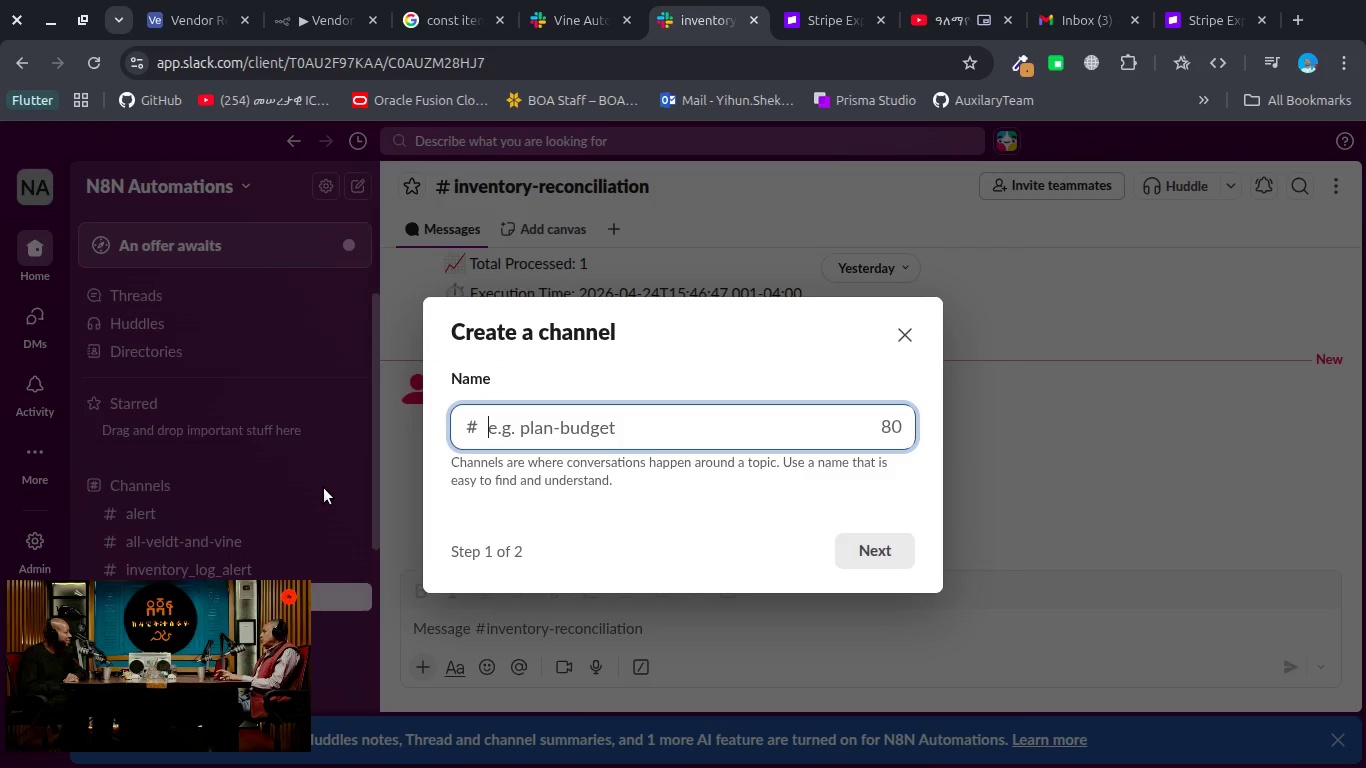 
key(Control+V)
 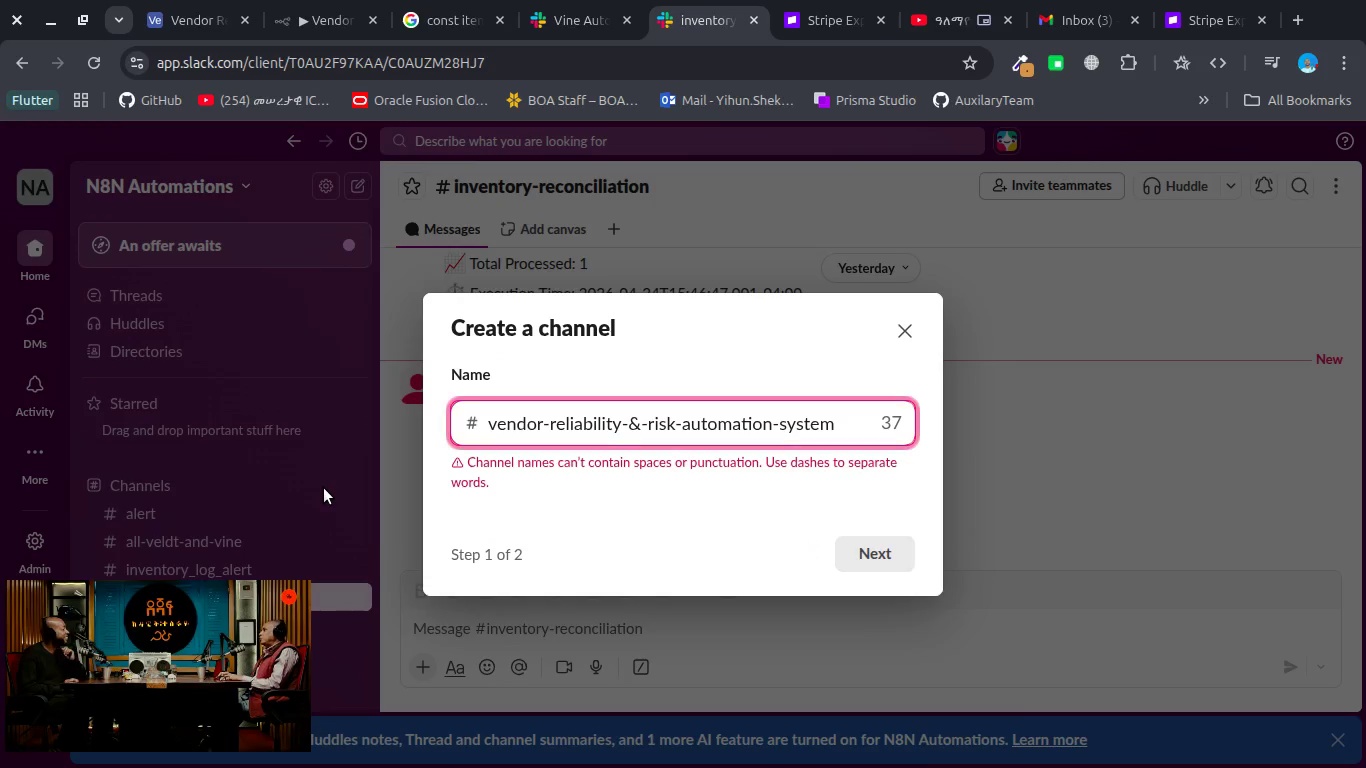 
key(Control+ArrowLeft)
 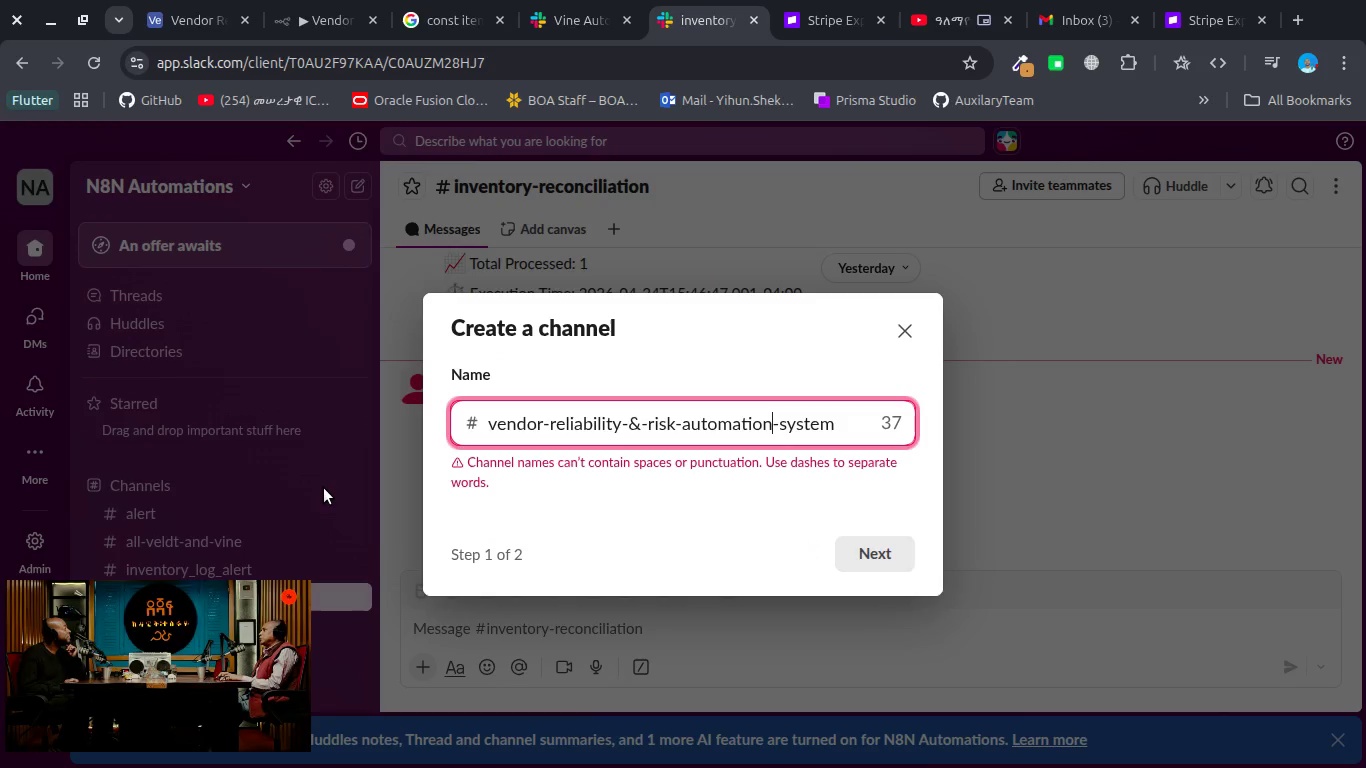 
key(Control+ArrowLeft)
 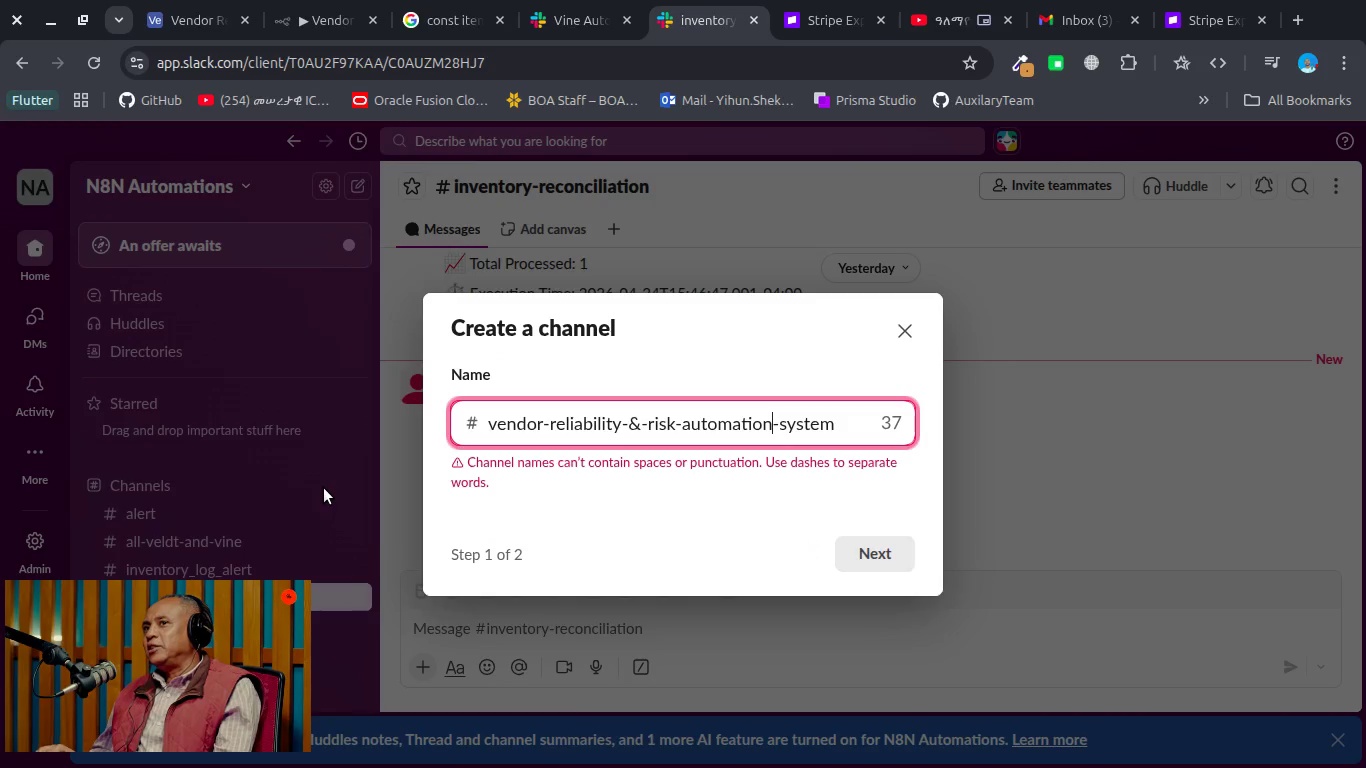 
key(Control+ArrowLeft)
 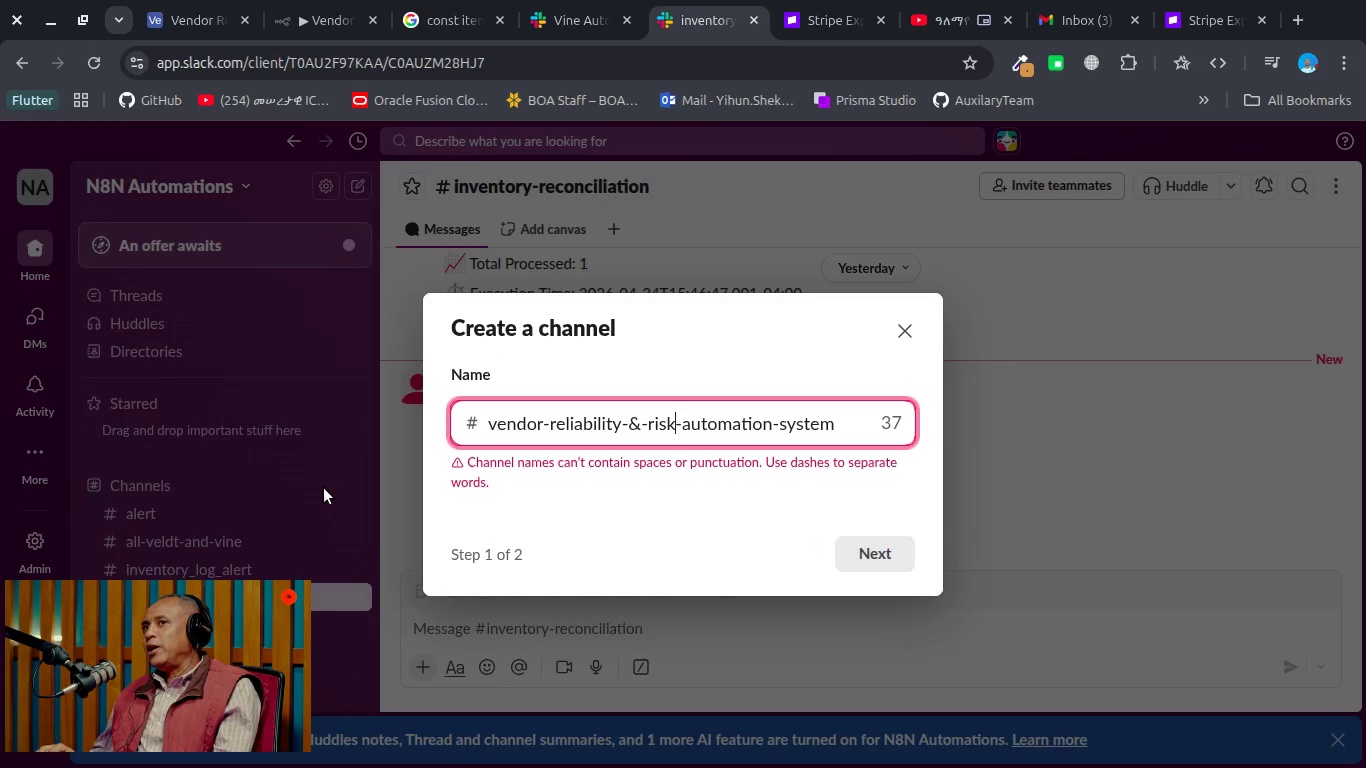 
key(Control+ArrowLeft)
 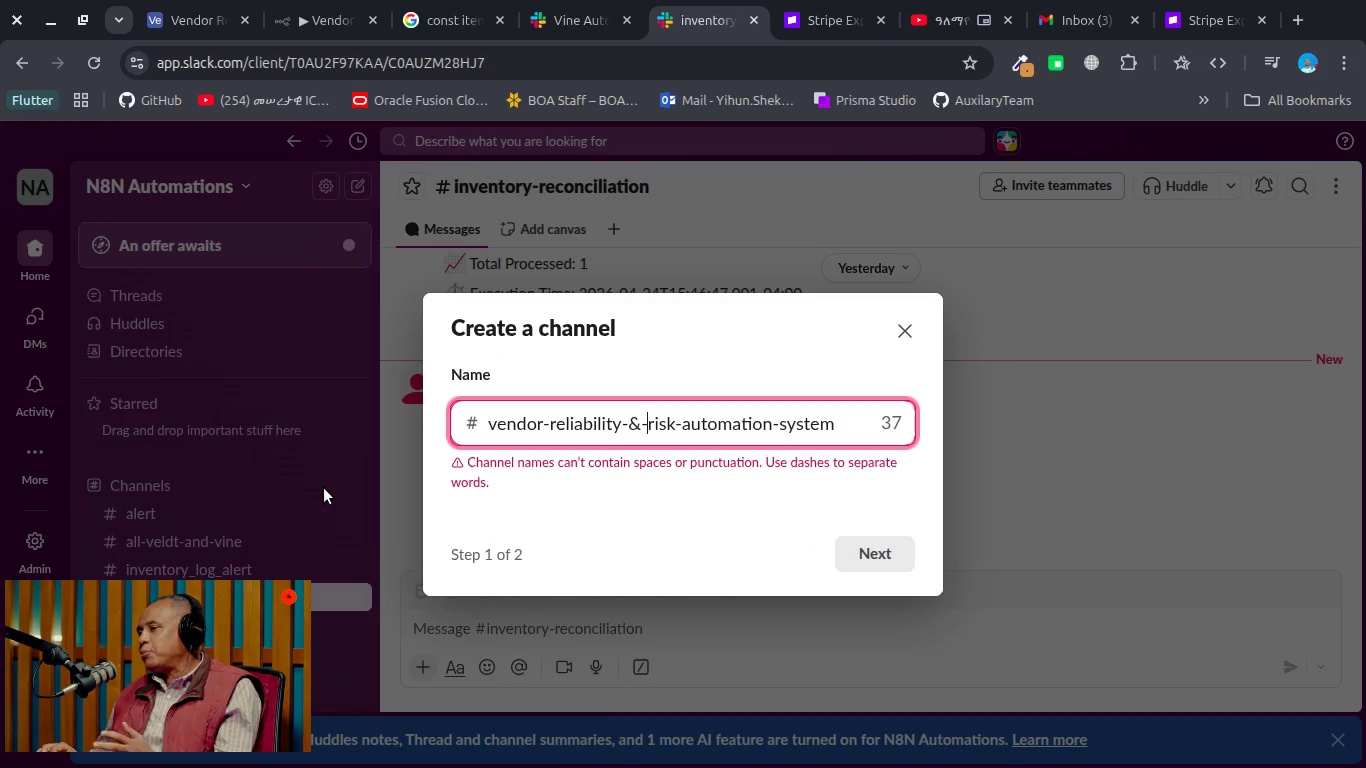 
key(Control+ArrowLeft)
 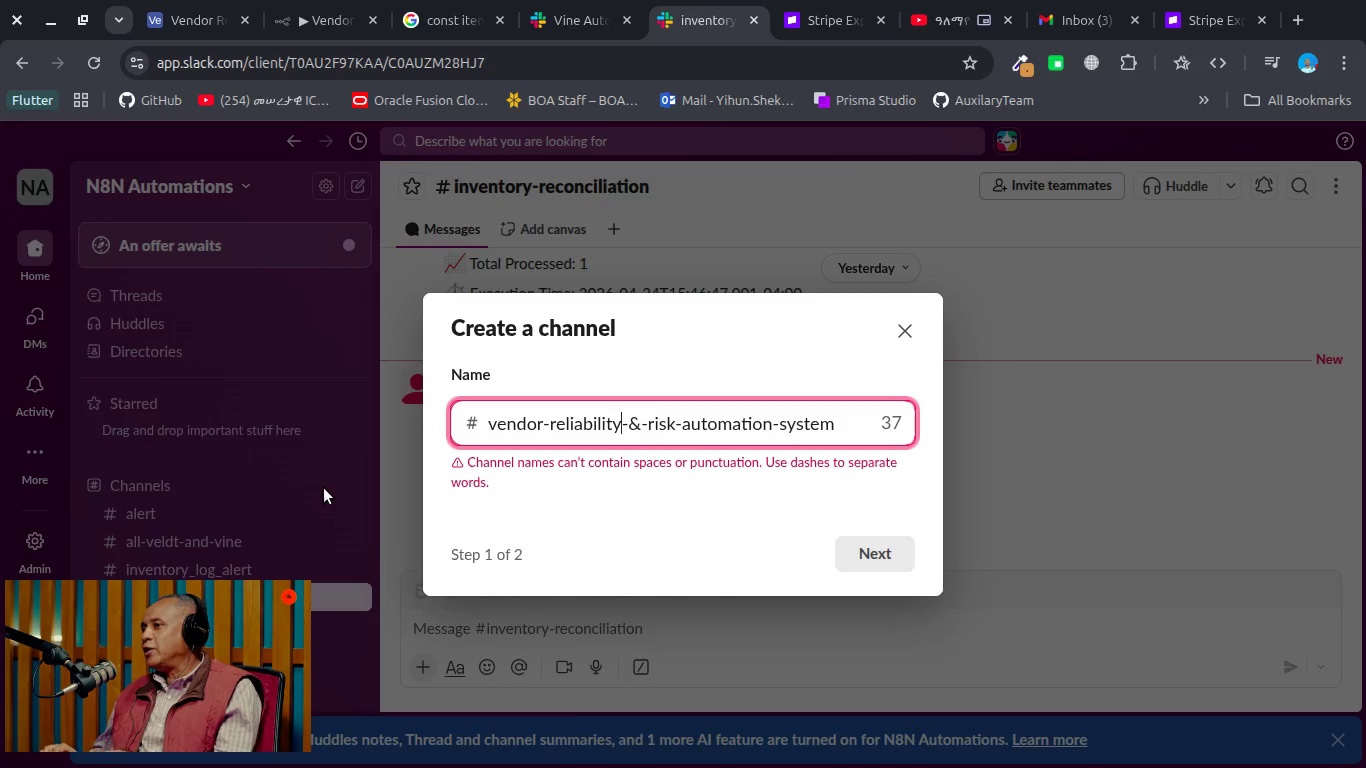 
key(Control+ArrowLeft)
 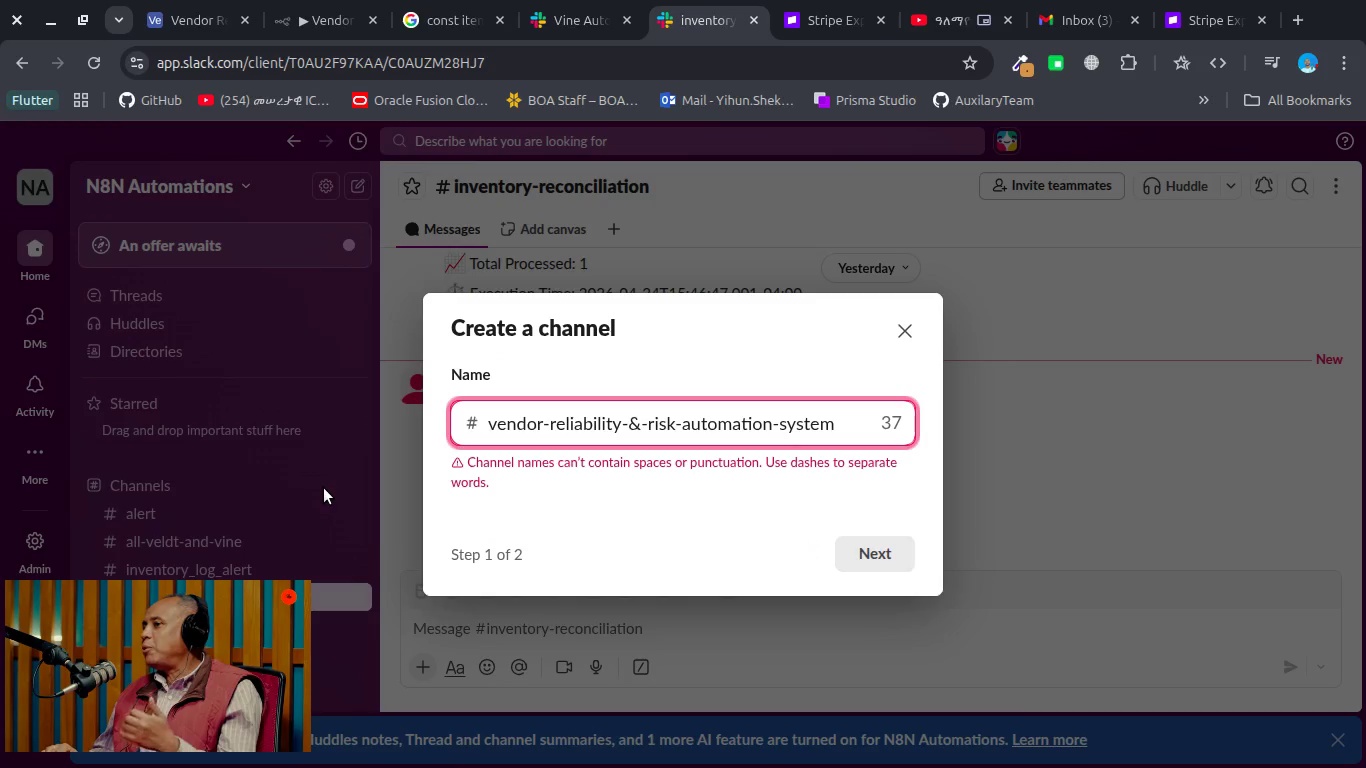 
key(ArrowRight)
 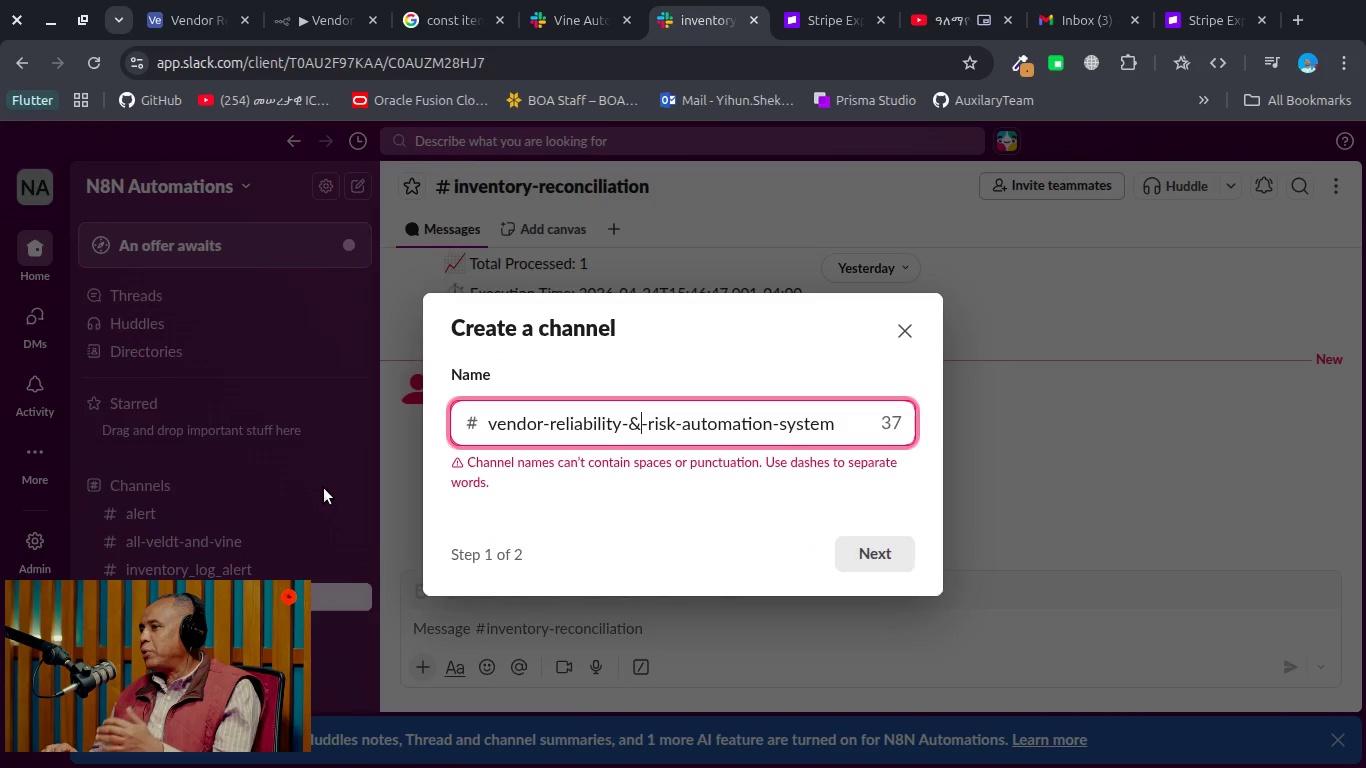 
key(ArrowRight)
 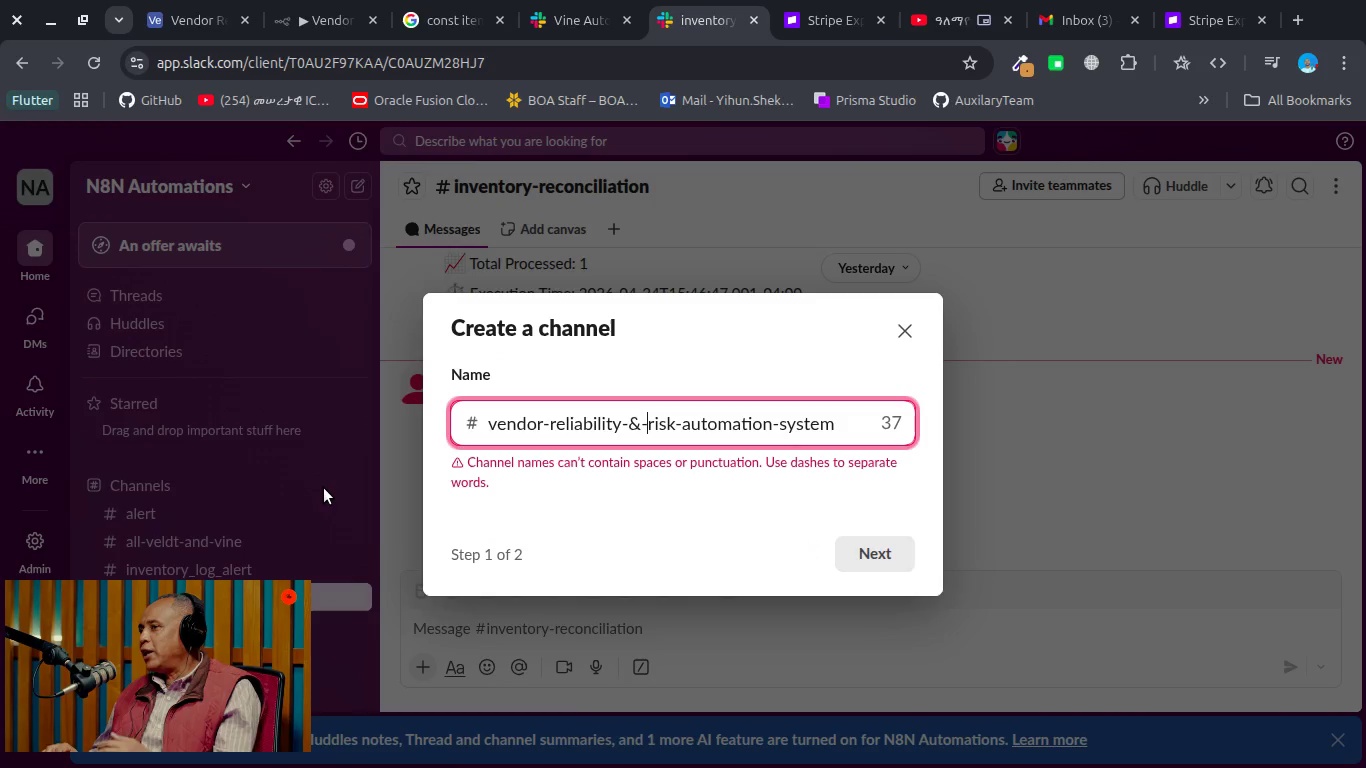 
key(ArrowRight)
 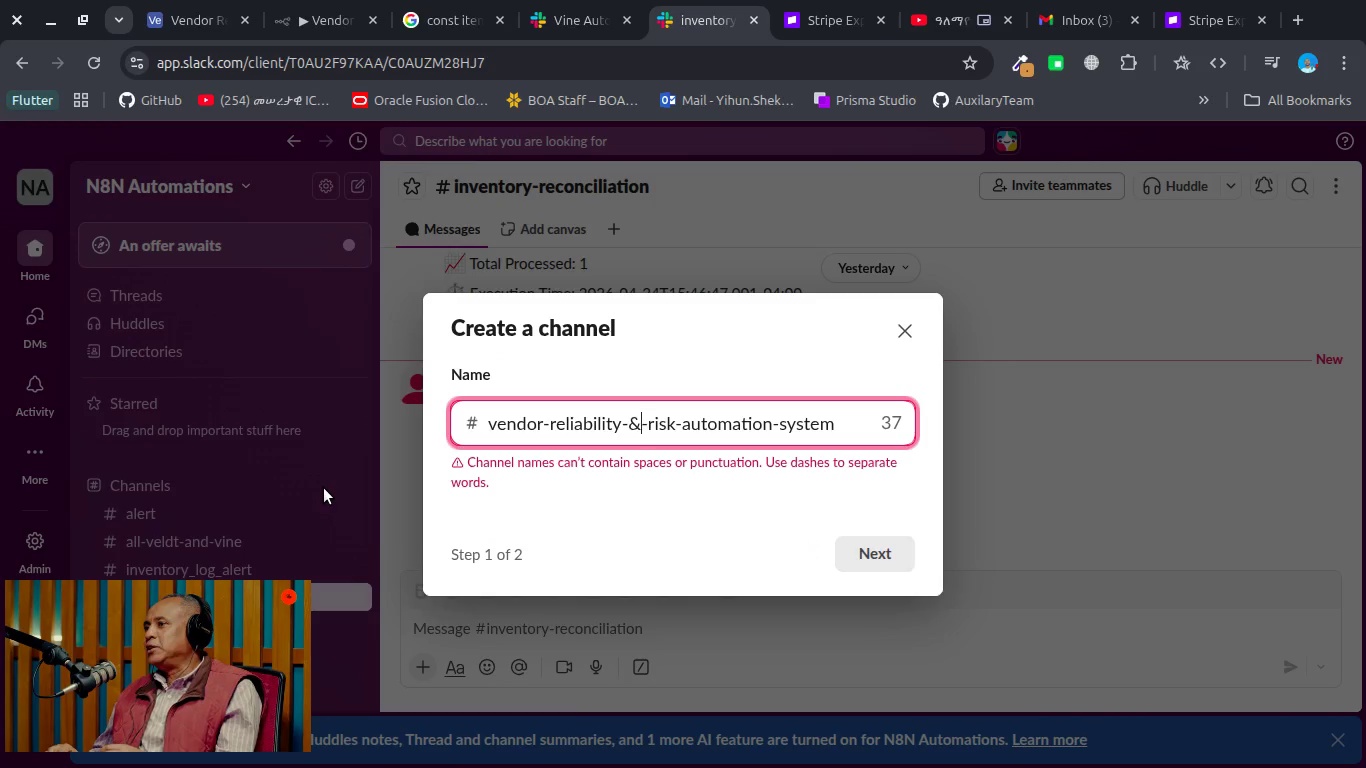 
key(ArrowLeft)
 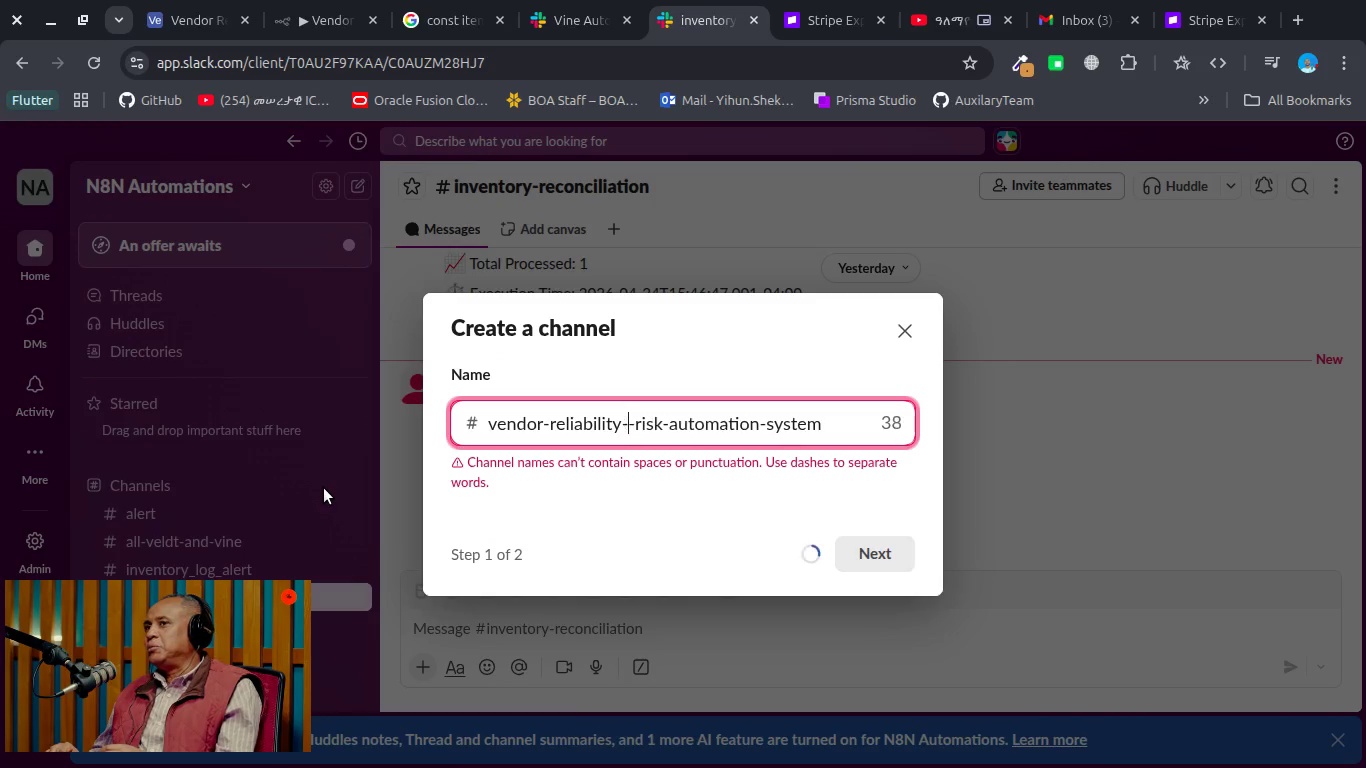 
key(Backspace)
 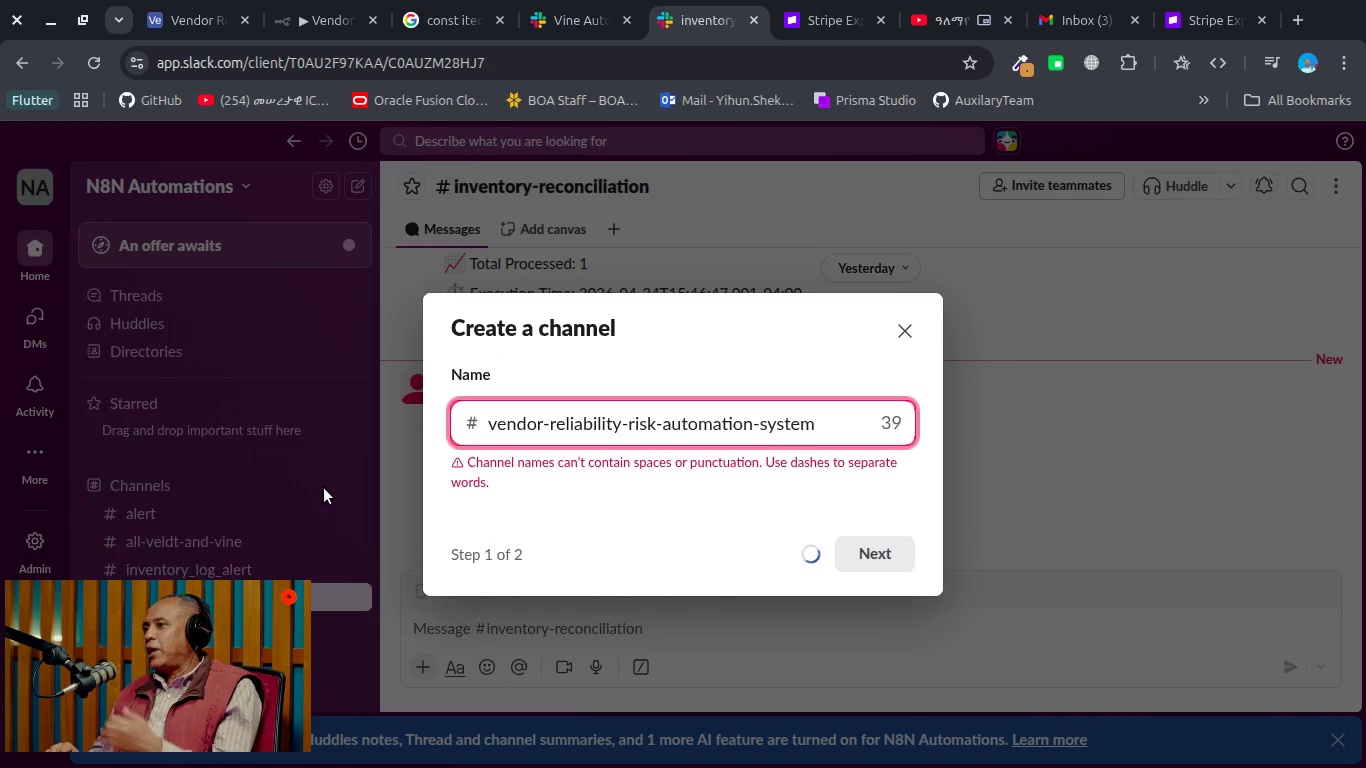 
key(Backspace)
 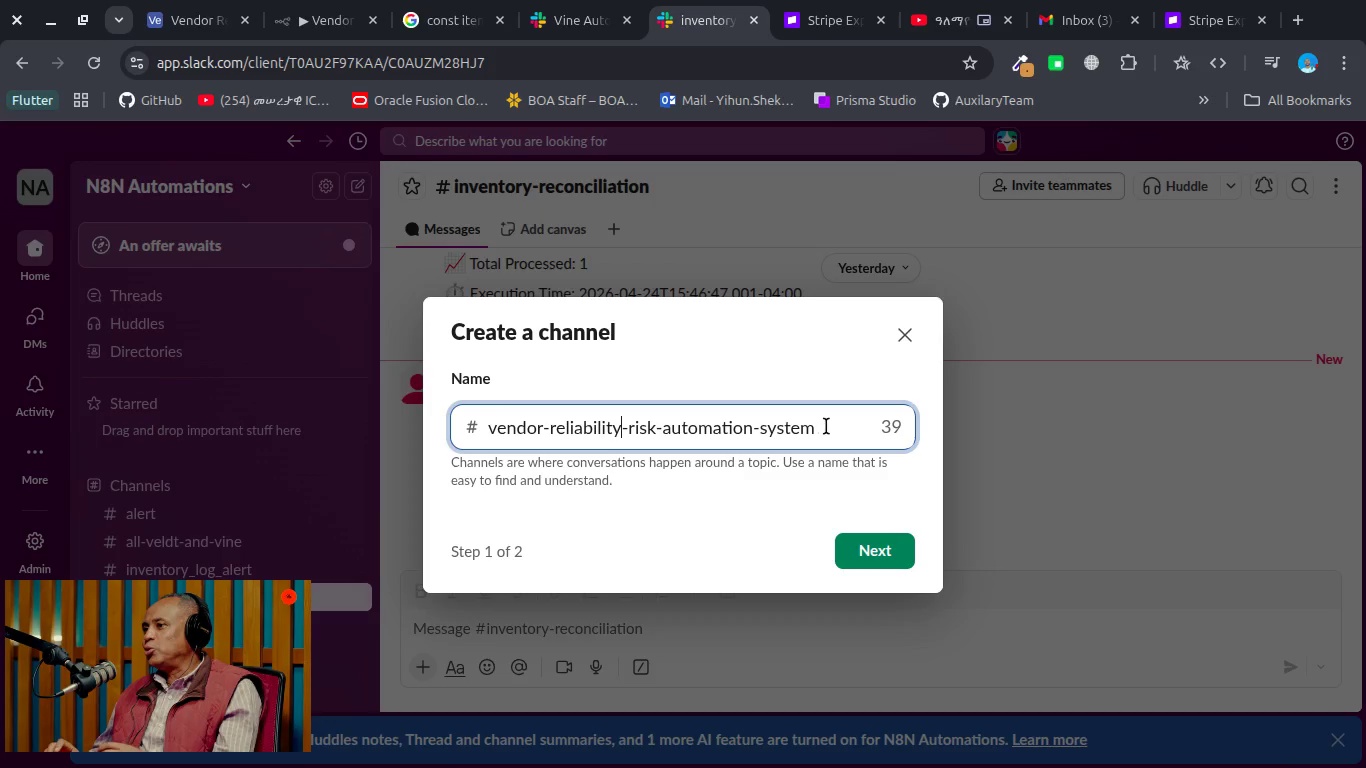 
left_click([831, 426])
 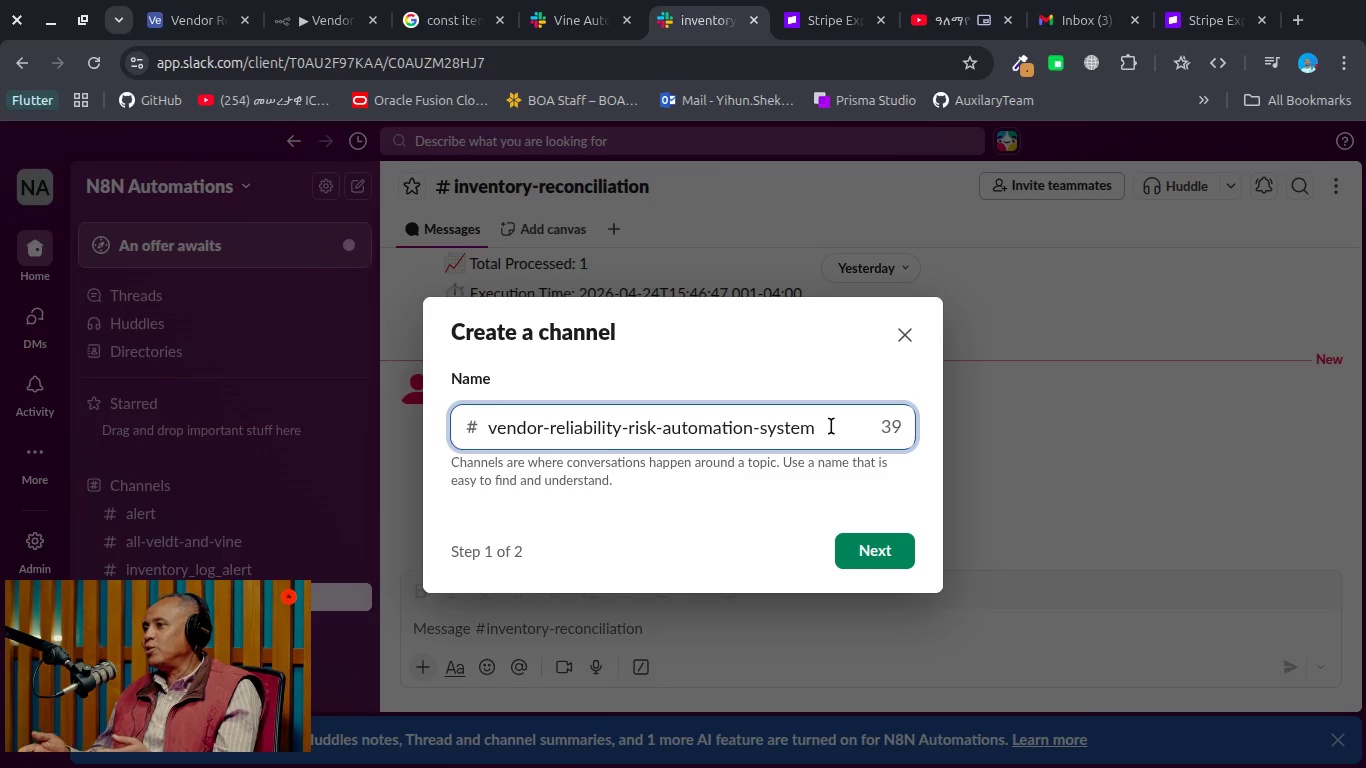 
type(-alert)
 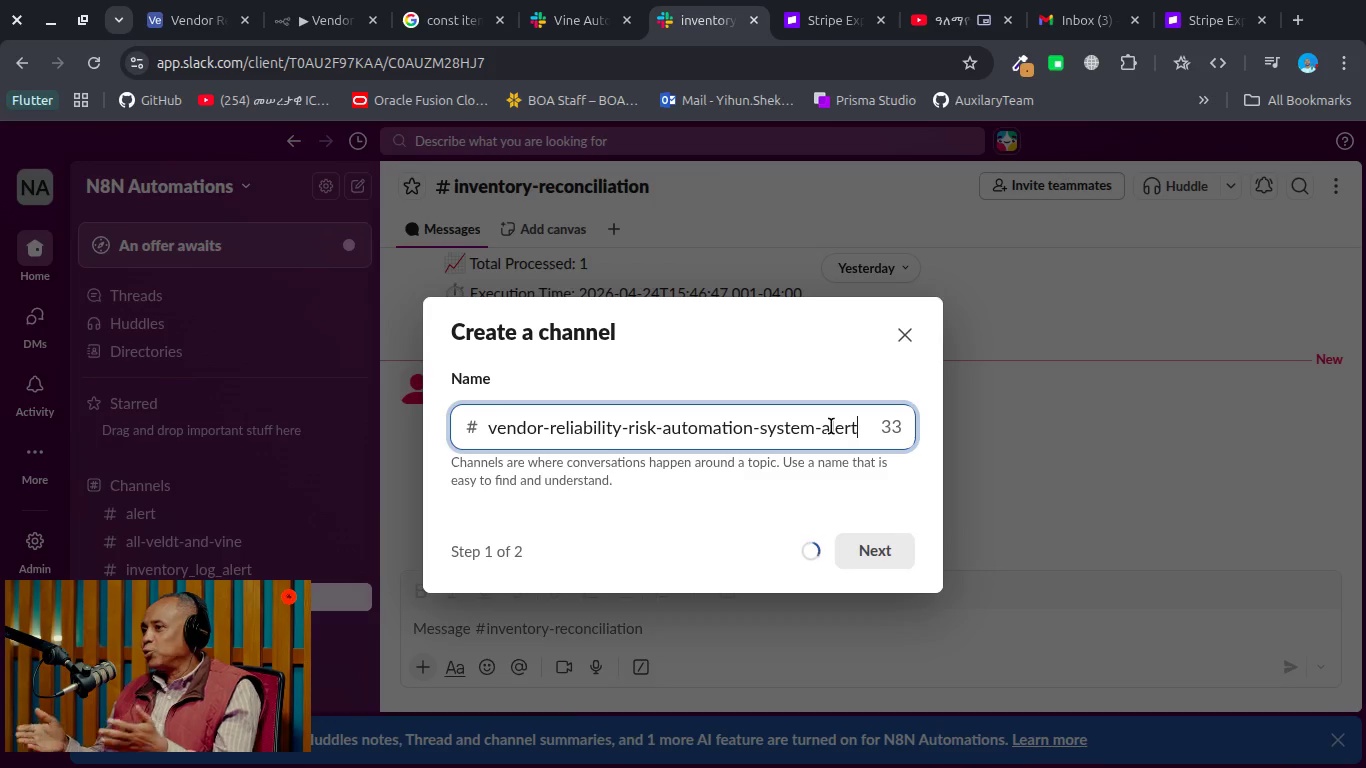 
key(Enter)
 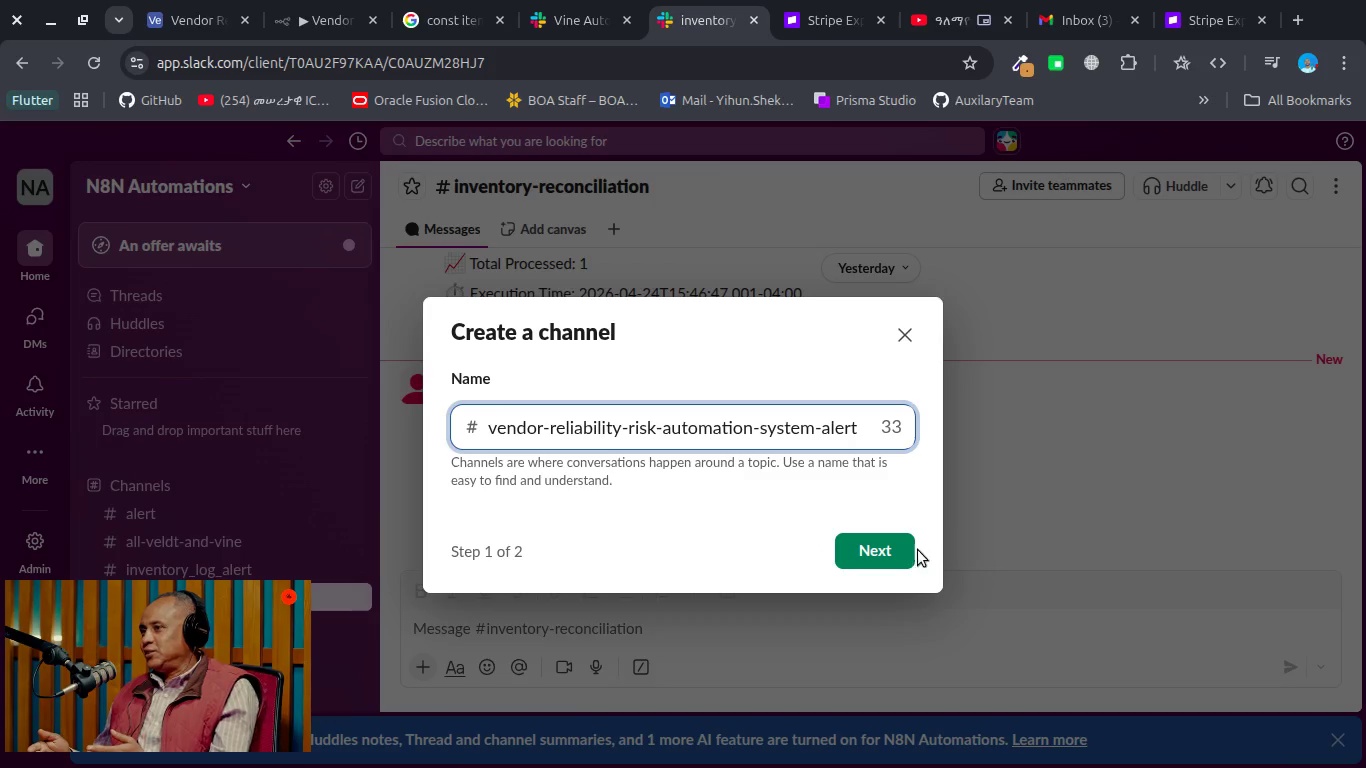 
left_click([895, 555])
 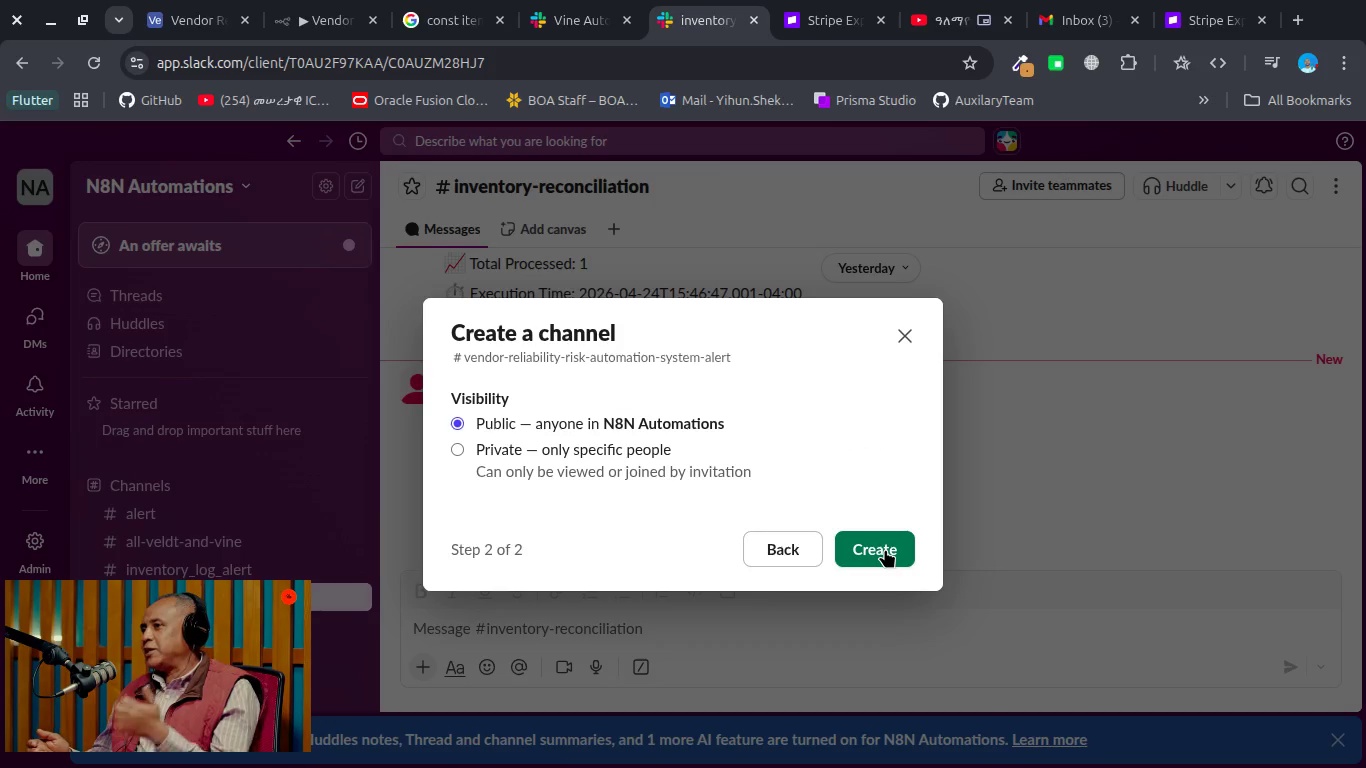 
left_click([885, 549])
 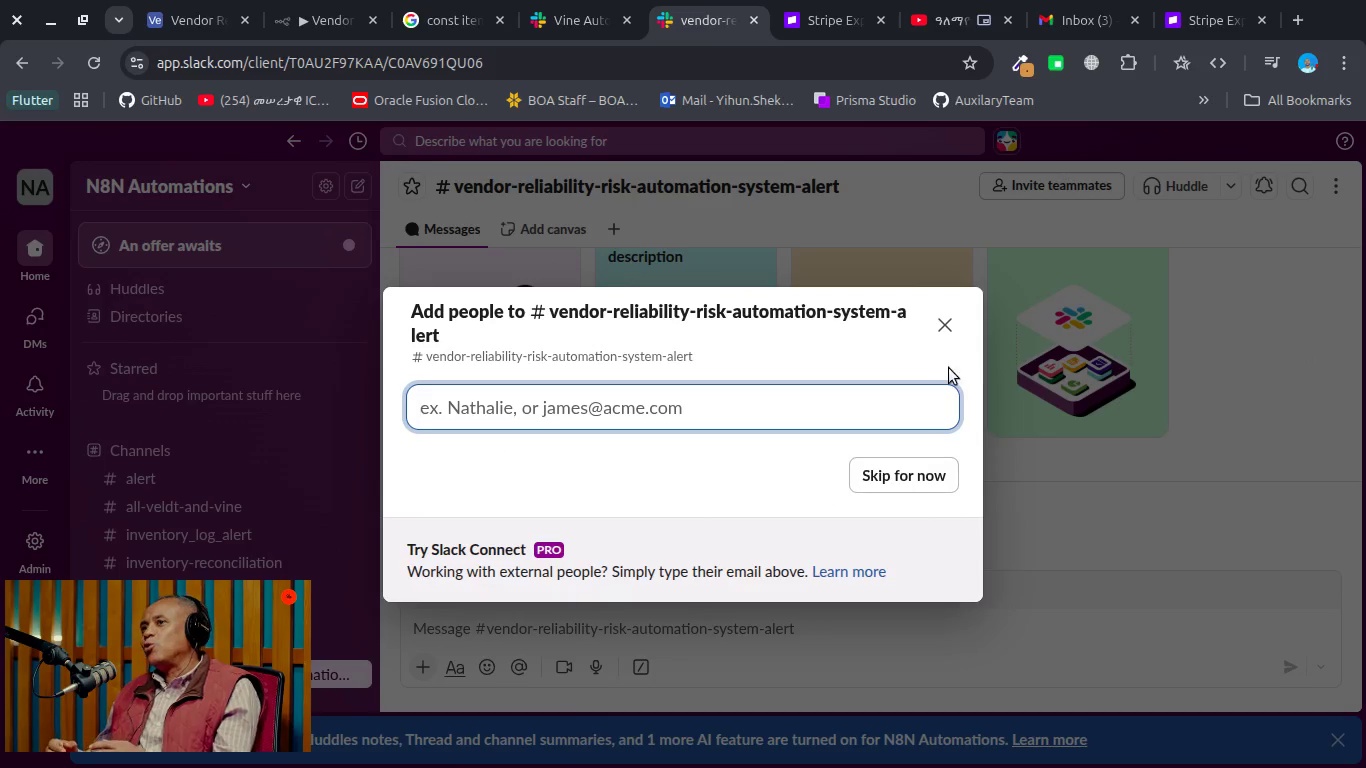 
left_click([953, 328])
 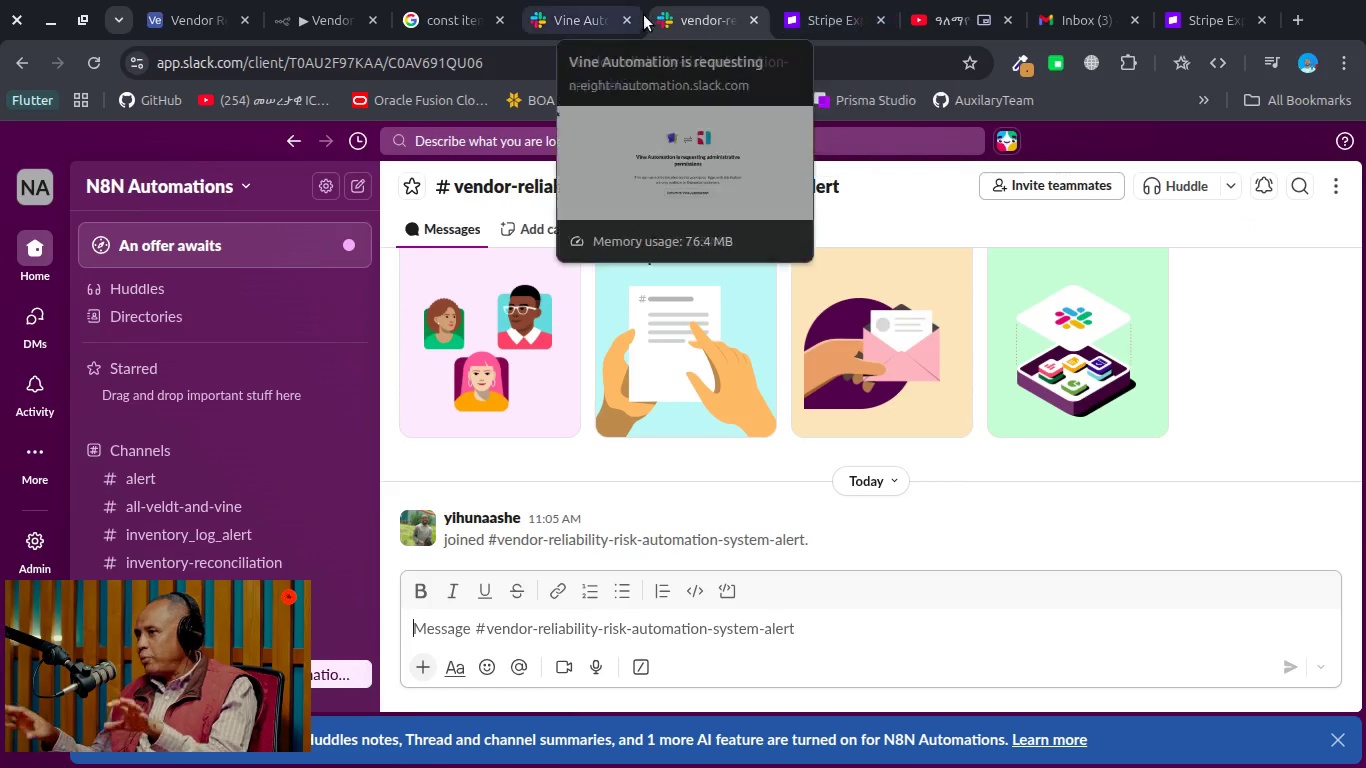 
wait(5.6)
 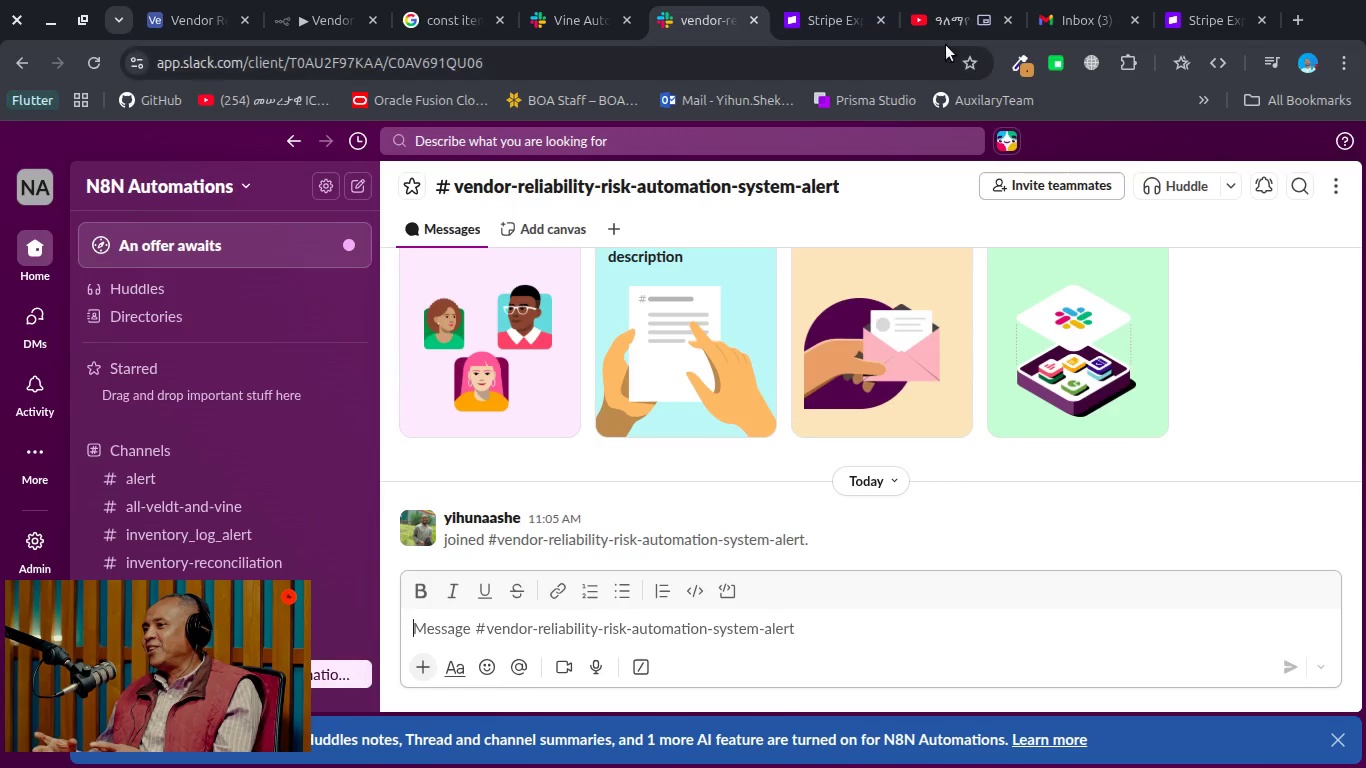 
left_click([309, 20])
 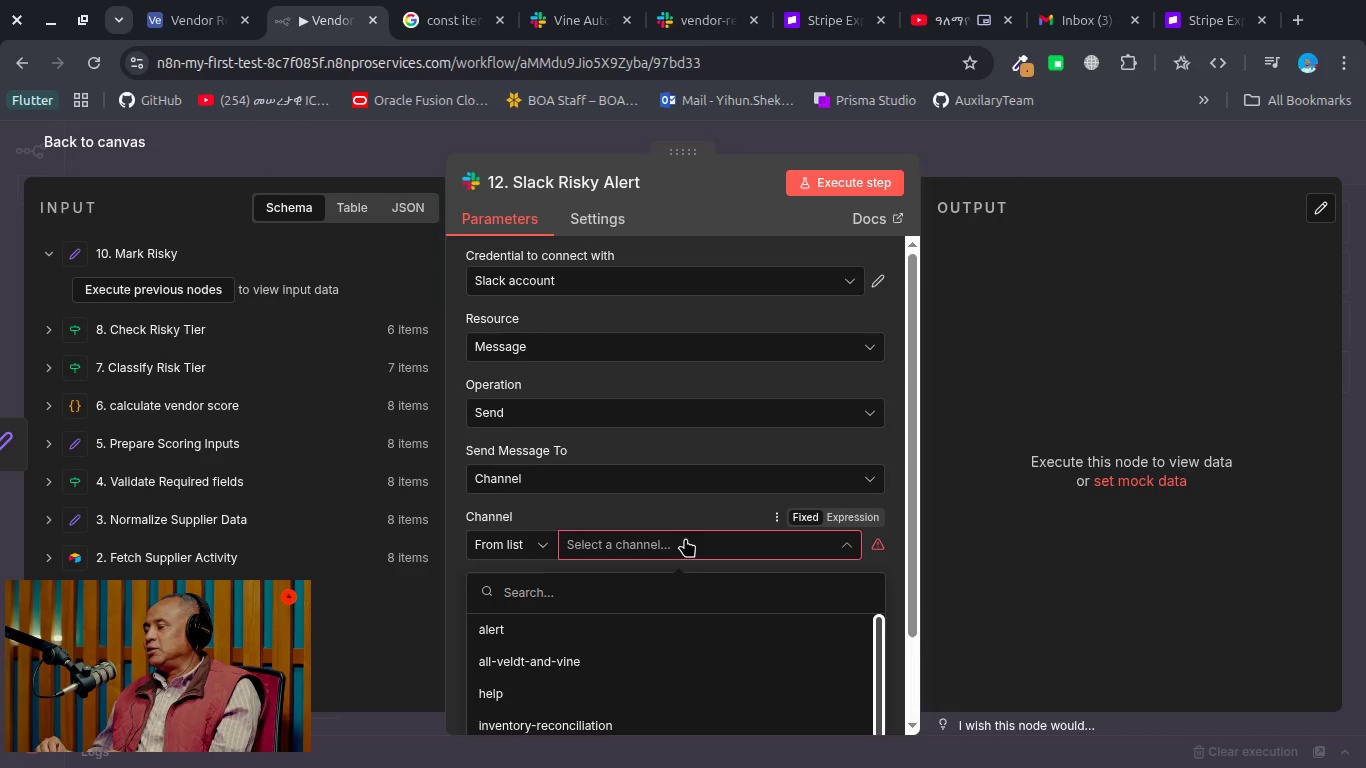 
left_click([695, 523])
 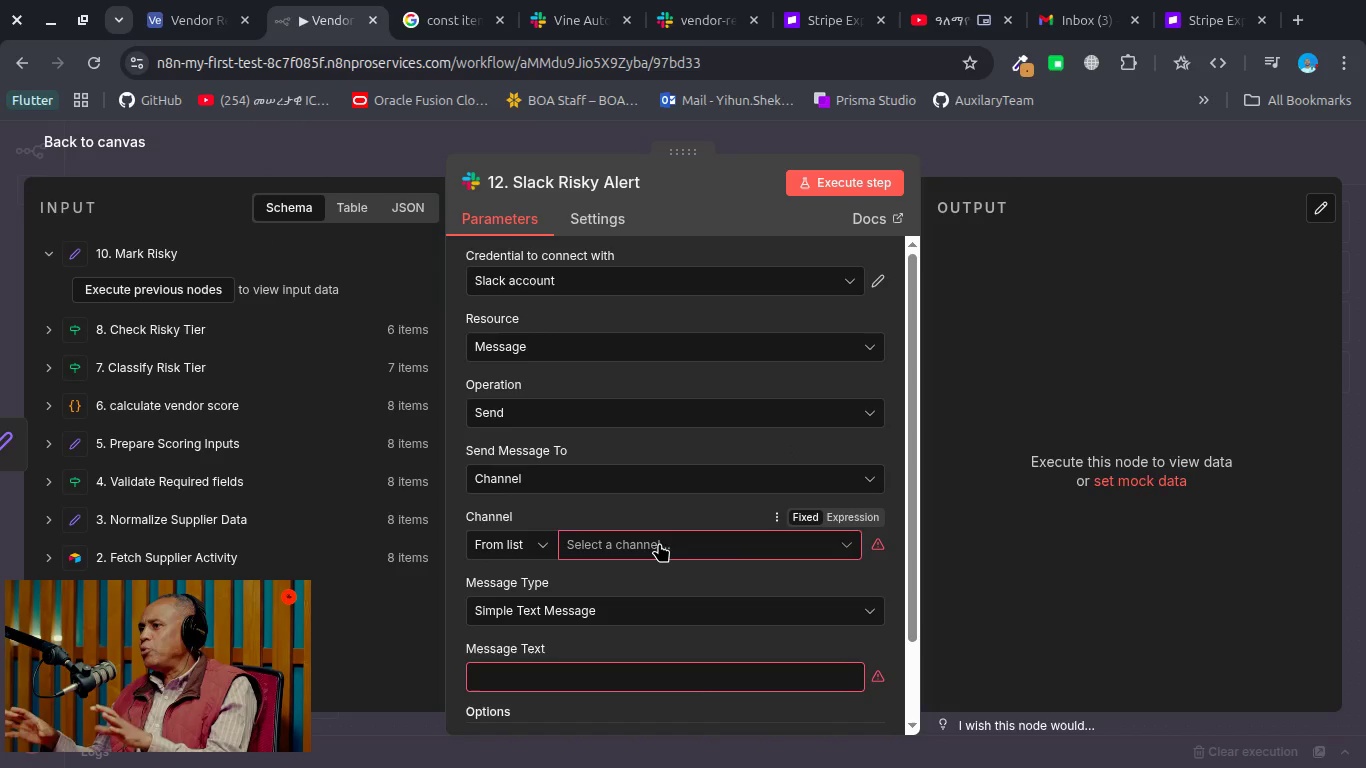 
left_click([659, 543])
 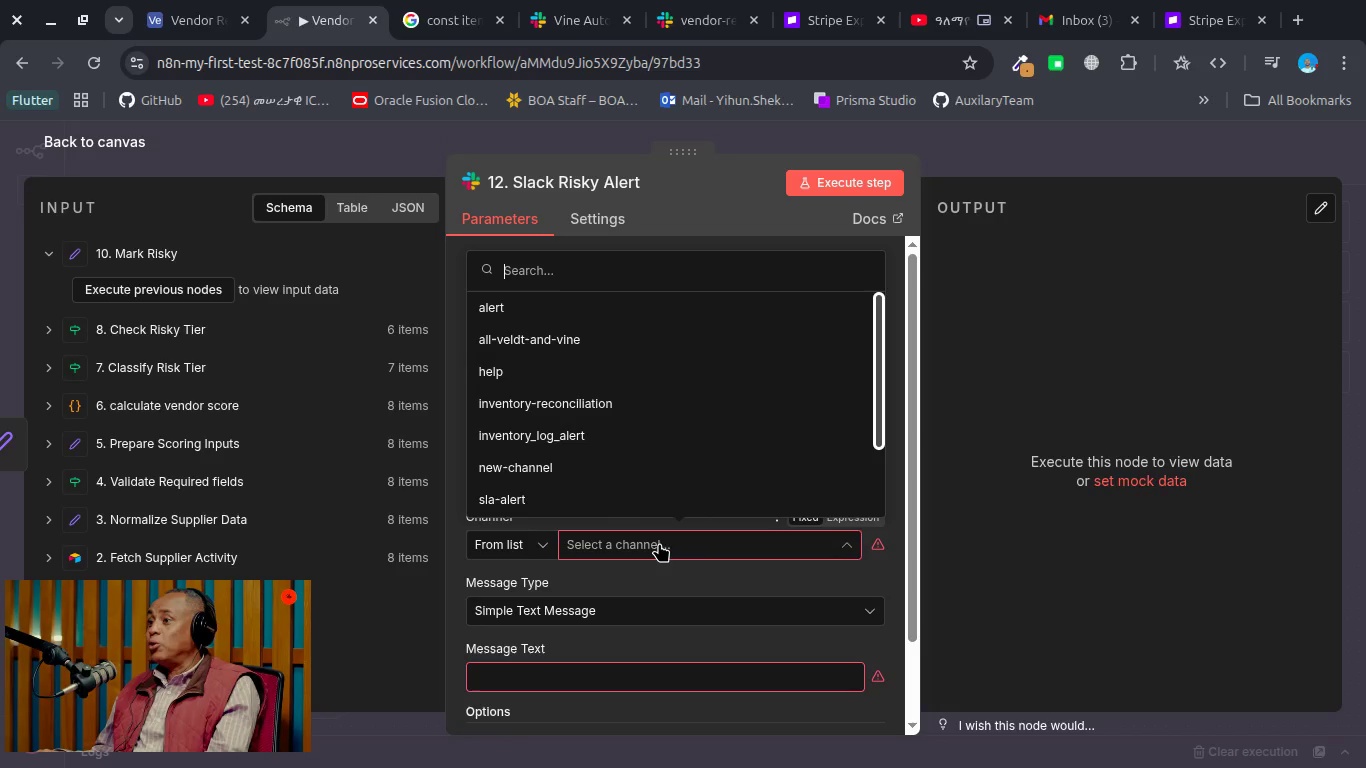 
type(ven)
 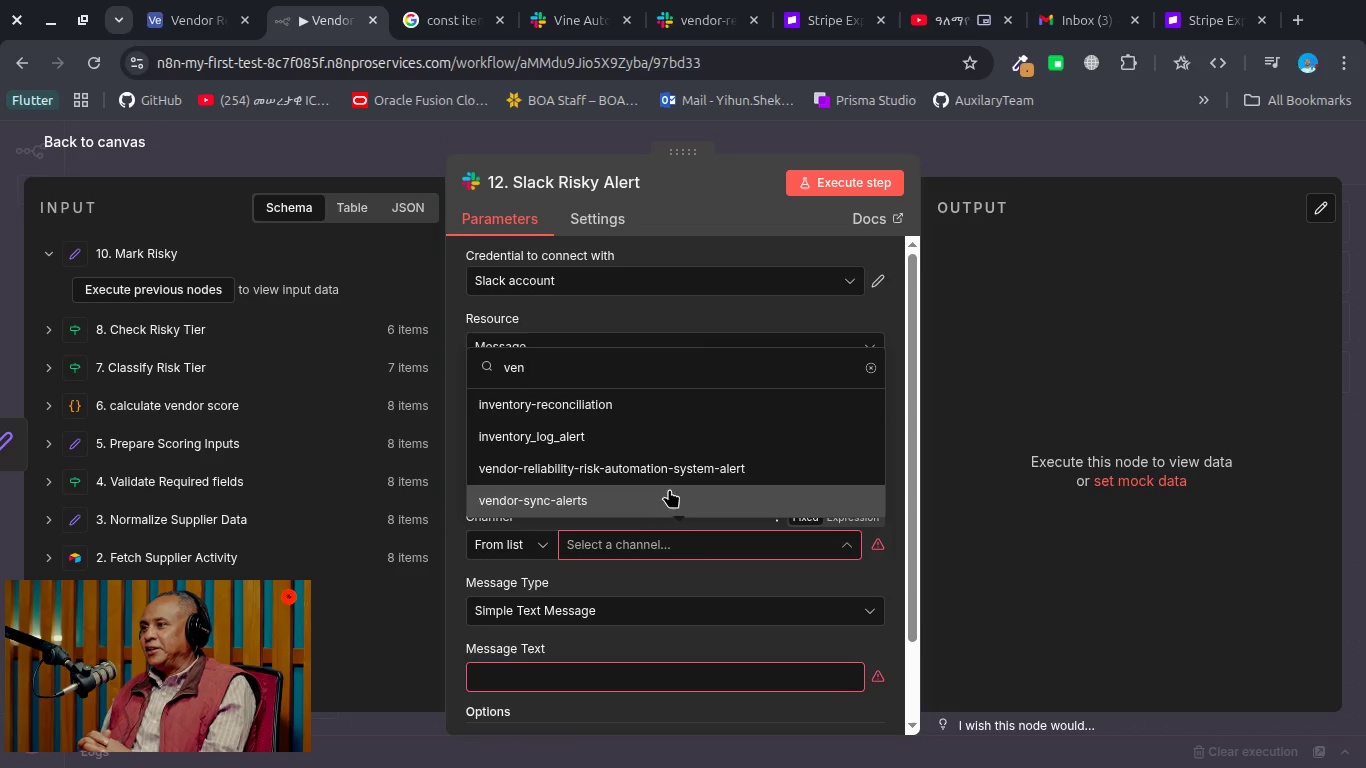 
left_click([684, 471])
 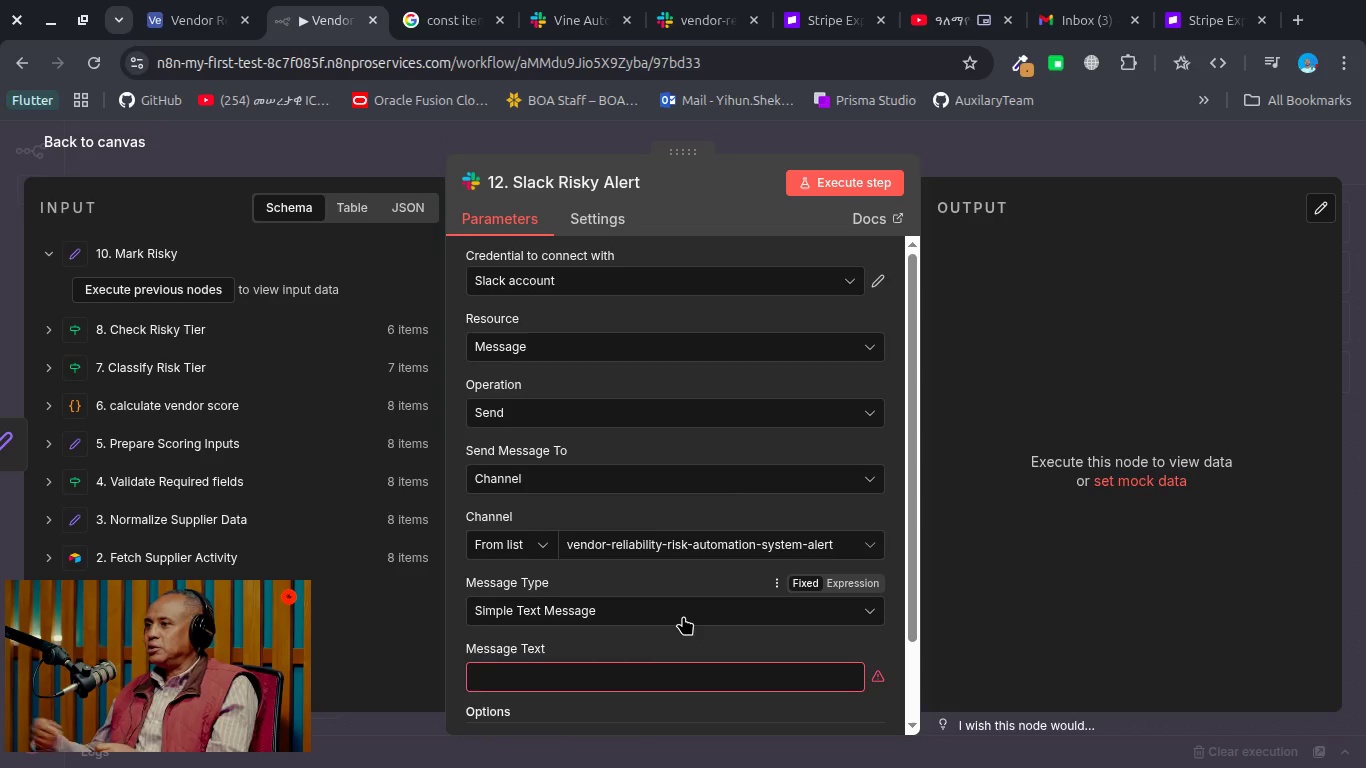 
left_click([683, 616])
 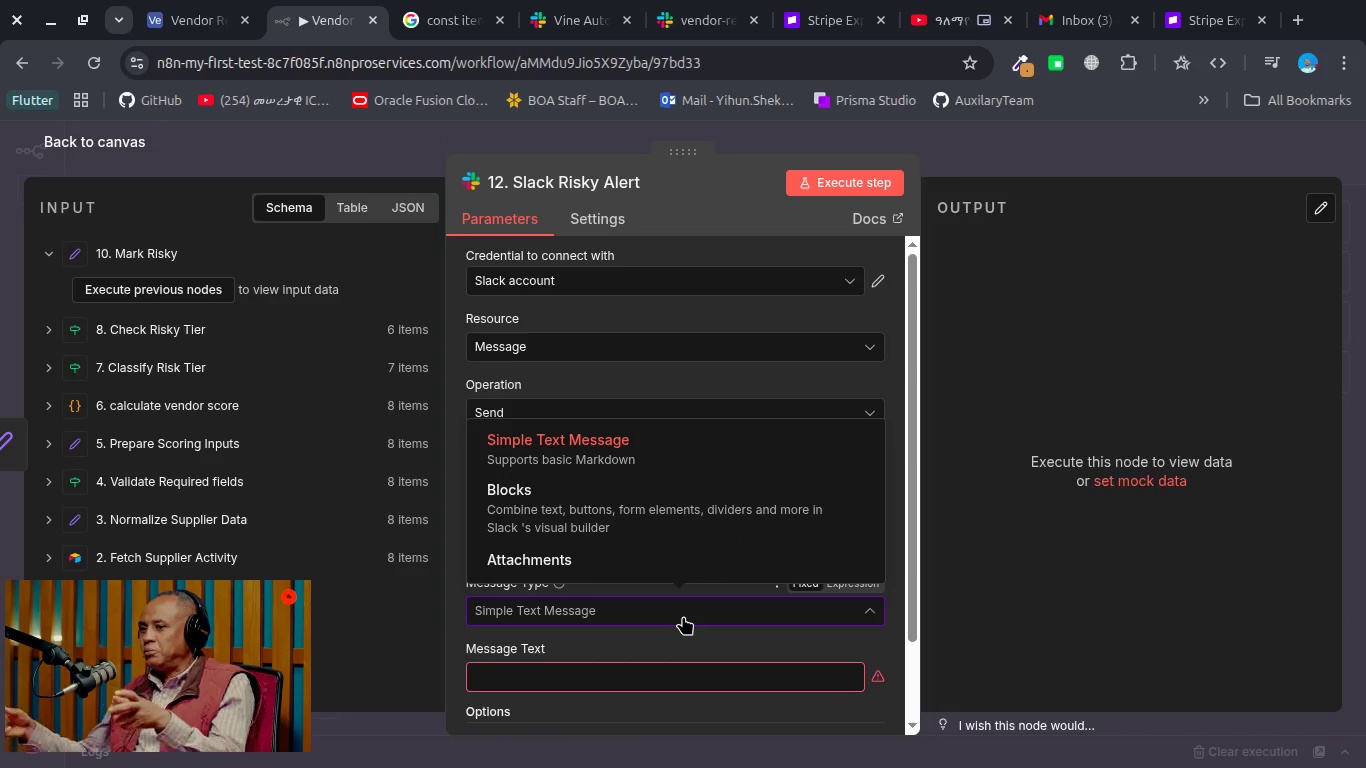 
left_click([683, 616])
 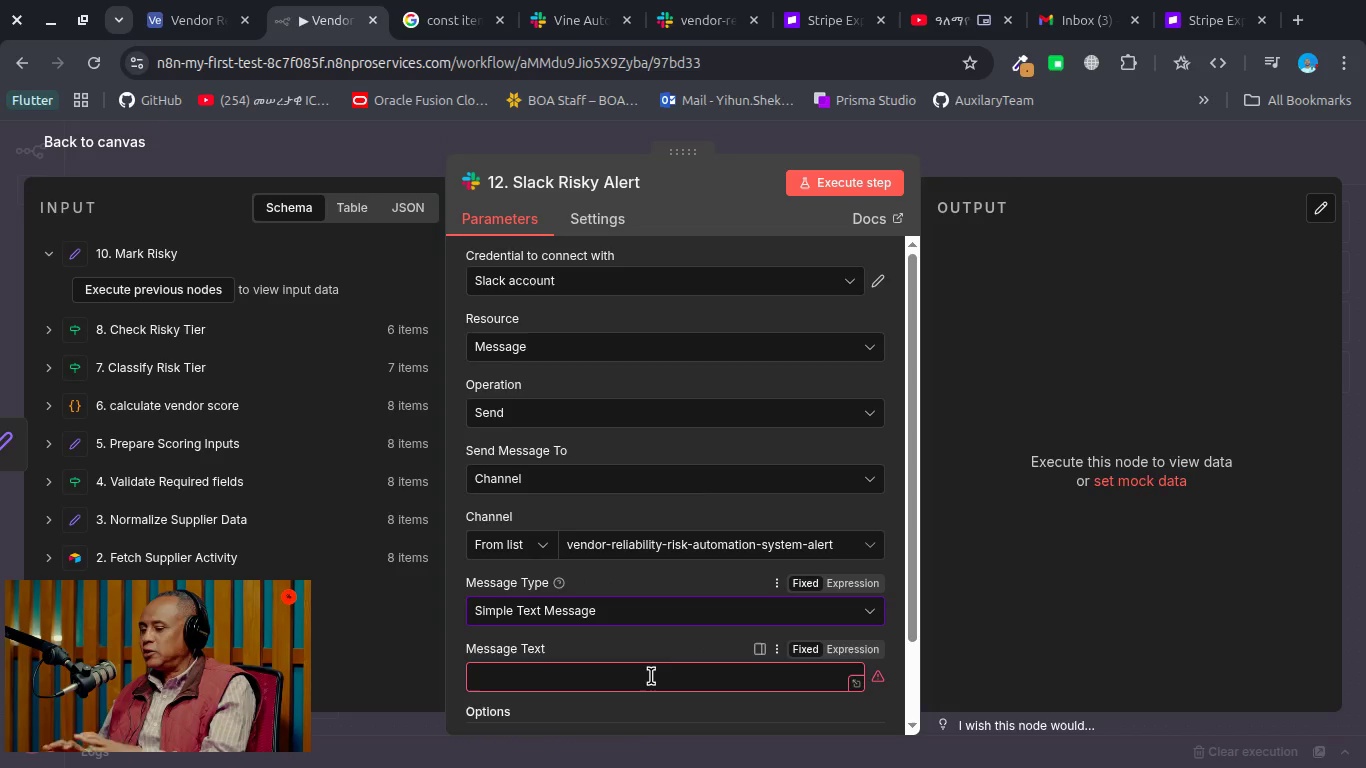 
left_click([651, 676])
 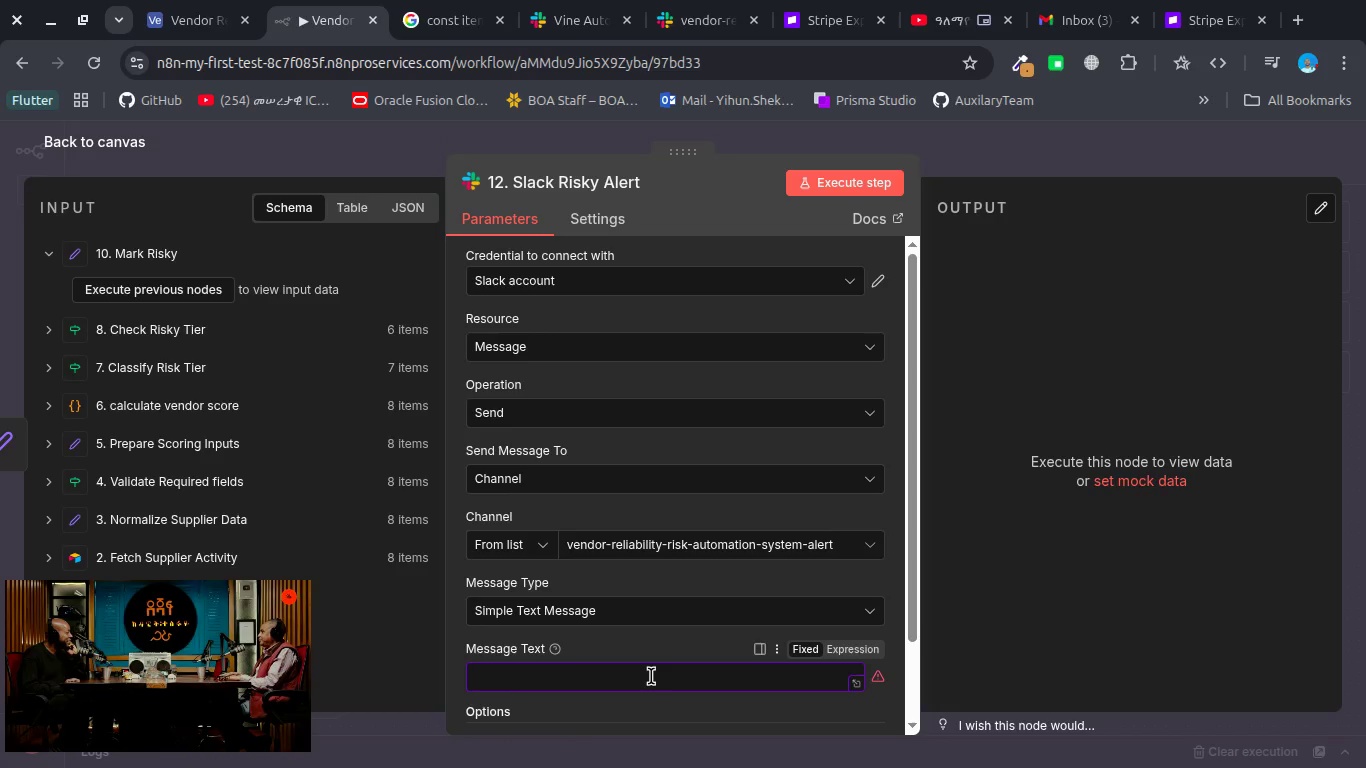 
wait(6.27)
 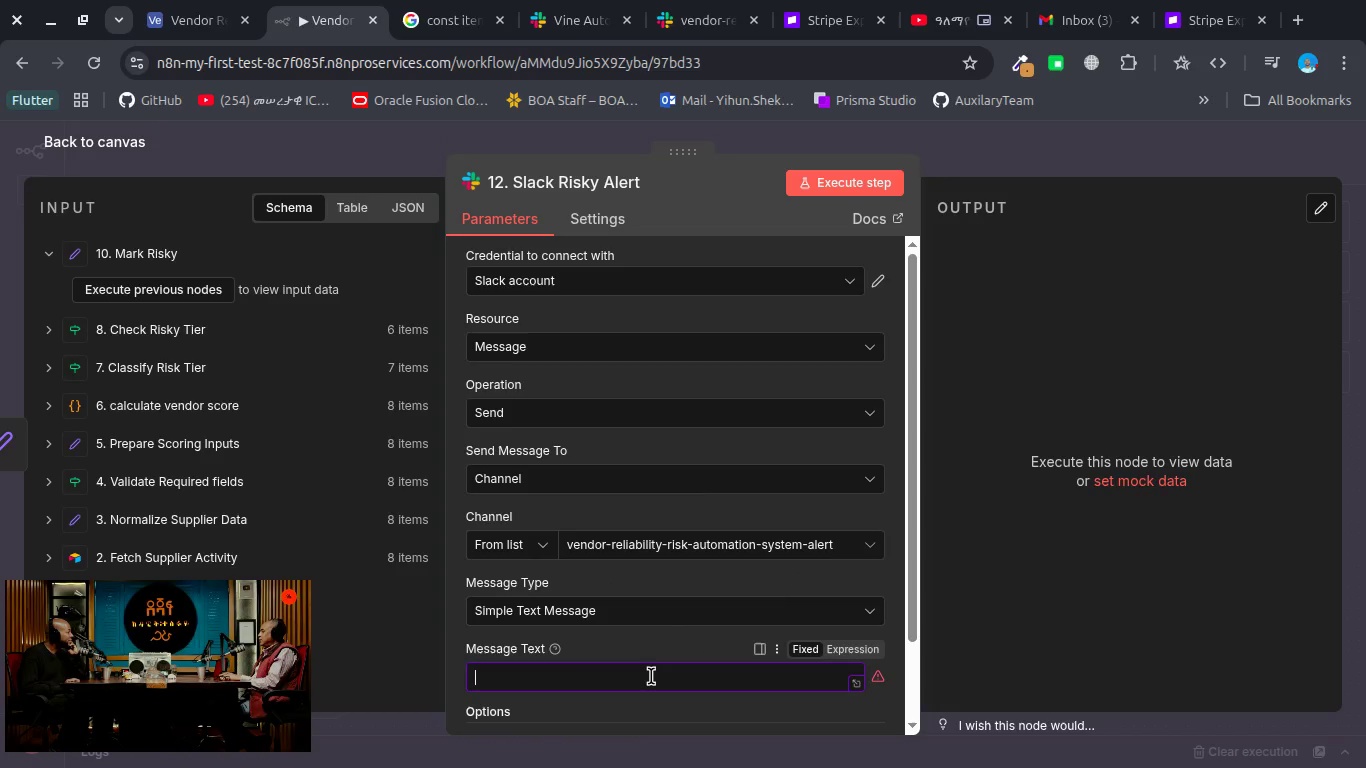 
type(Risky Supplier Detected )
 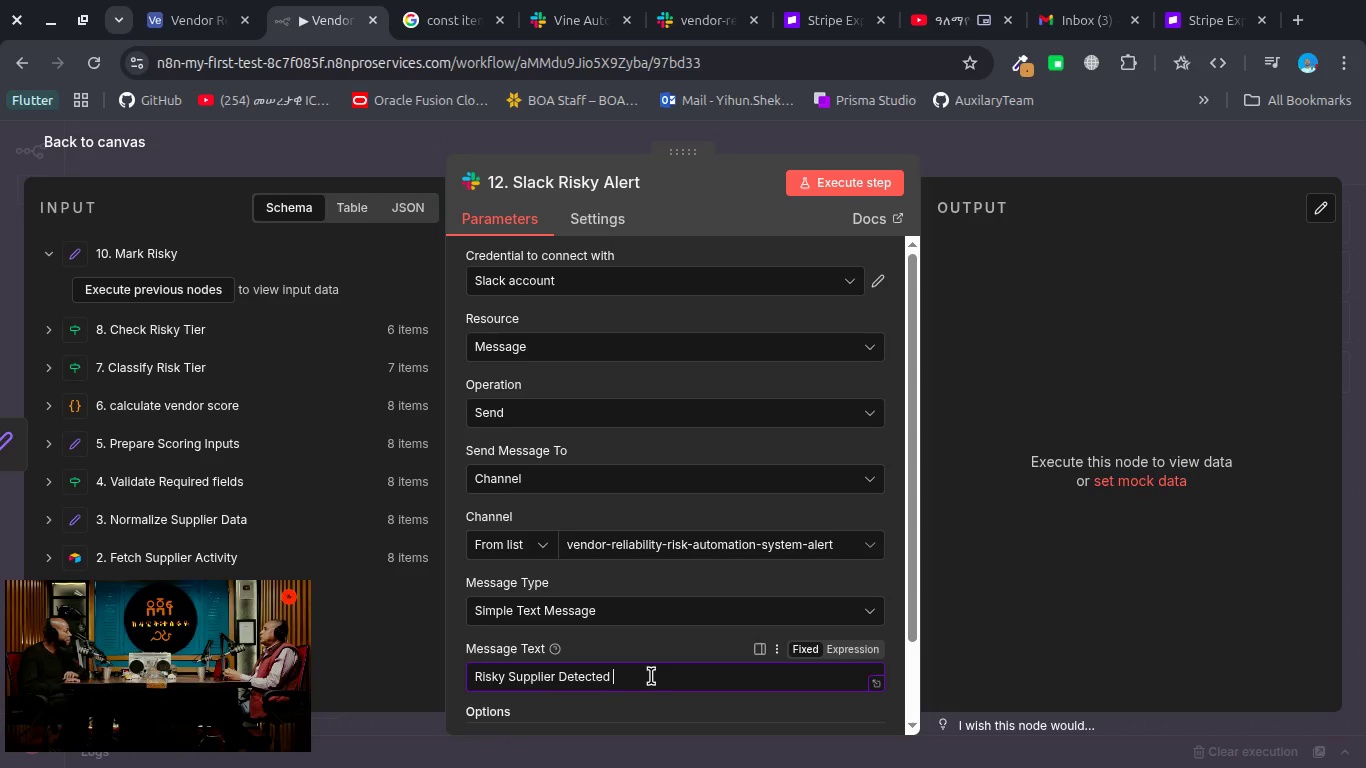 
key(Enter)
 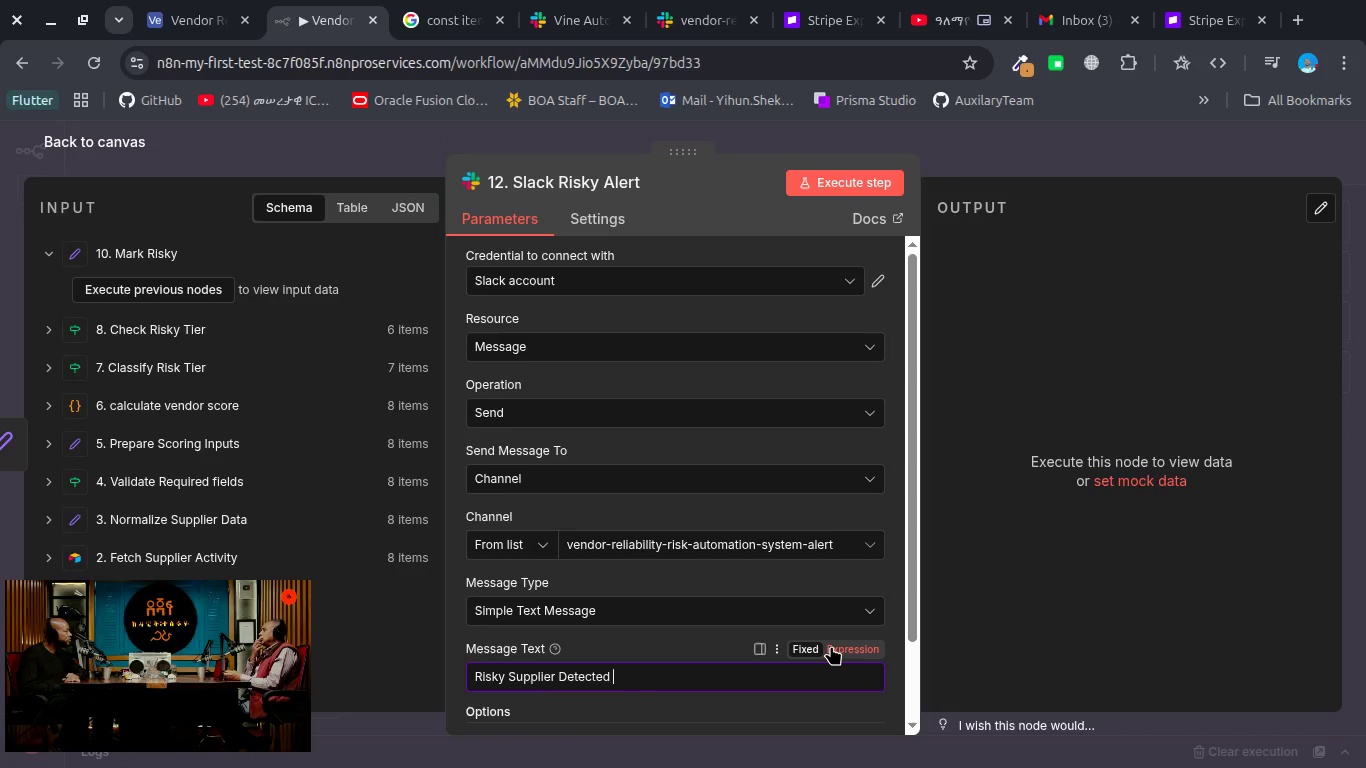 
left_click([831, 646])
 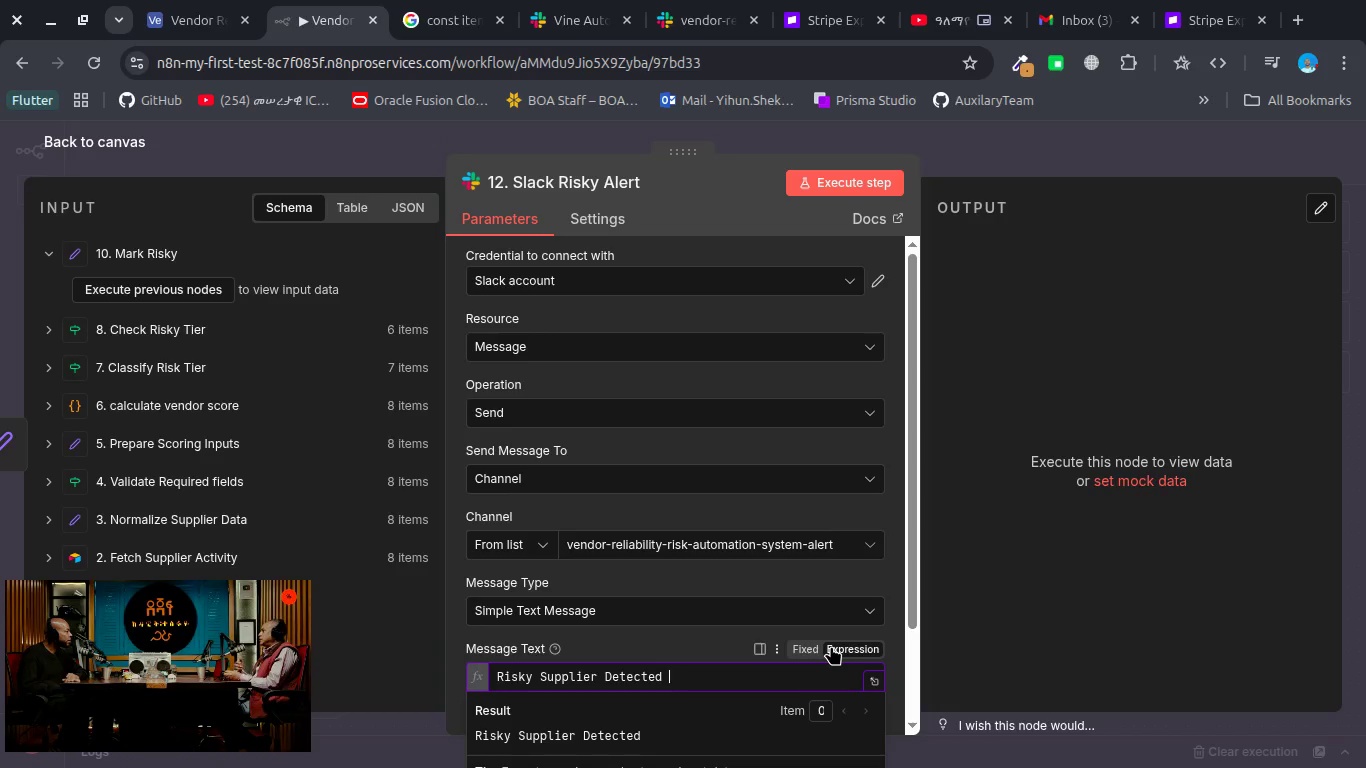 
key(Enter)
 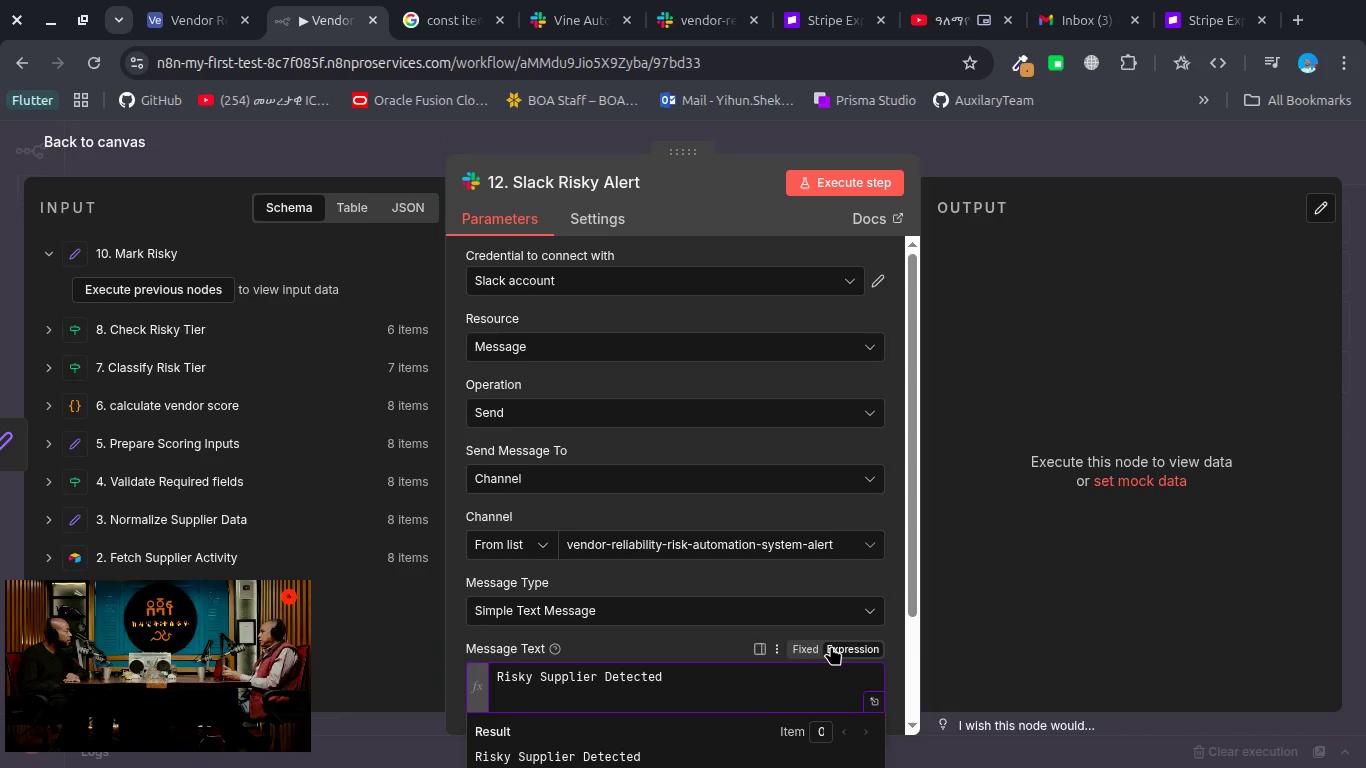 
key(Enter)
 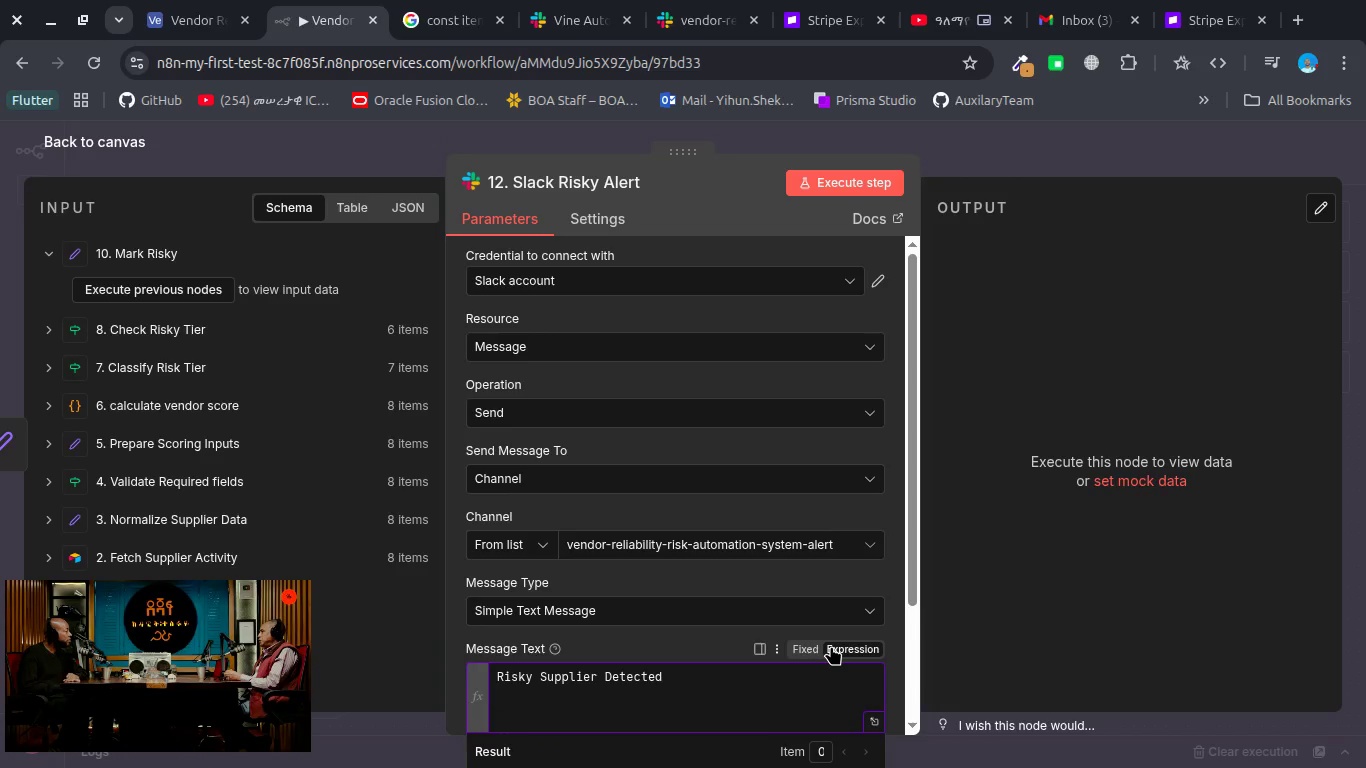 
type(Supplier )
key(Backspace)
type(: )
 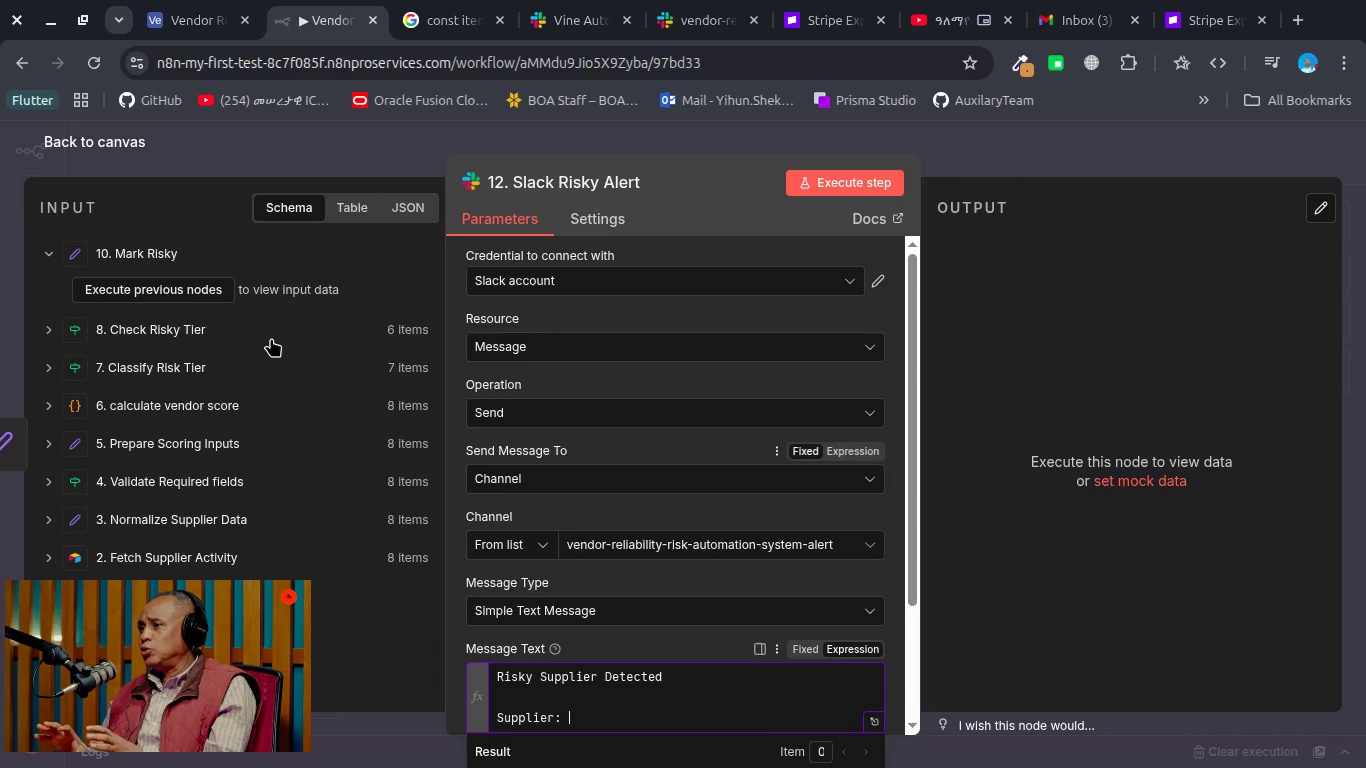 
left_click([182, 293])
 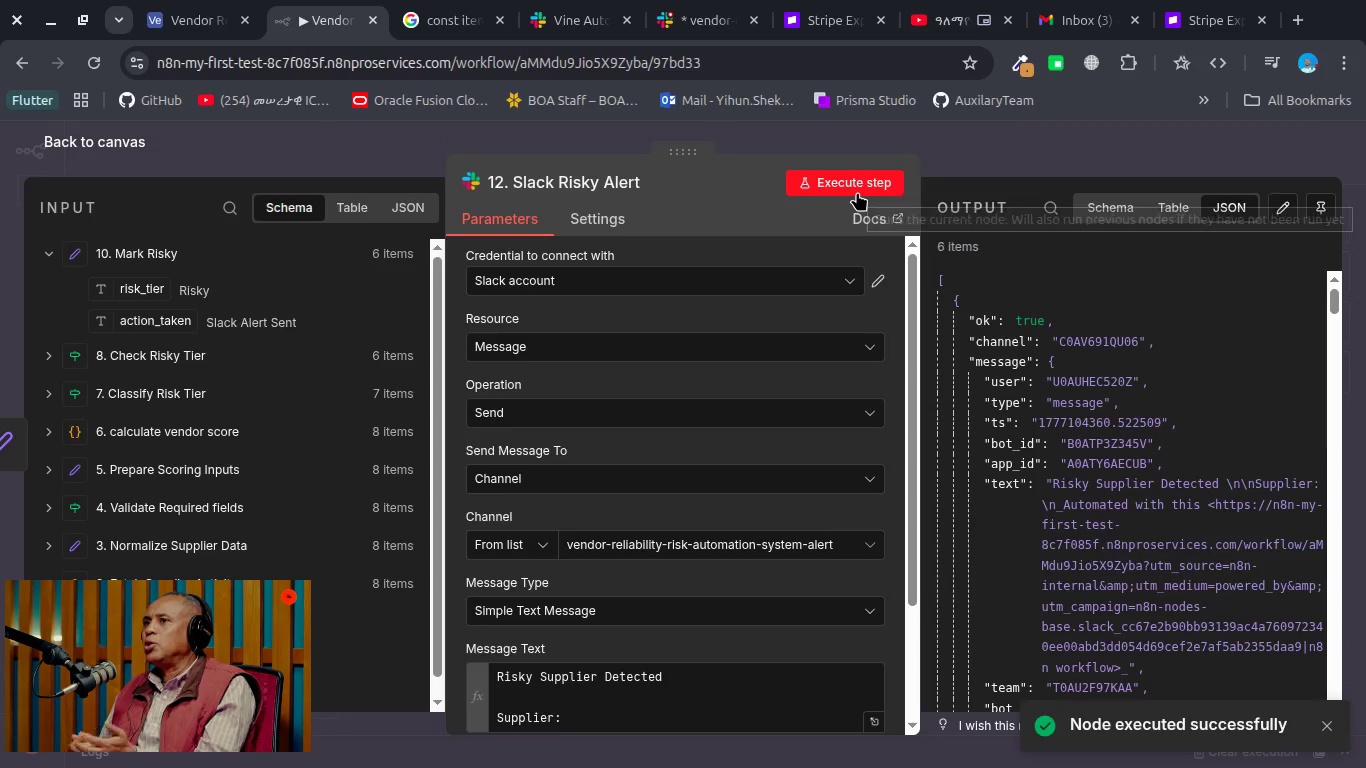 
wait(9.68)
 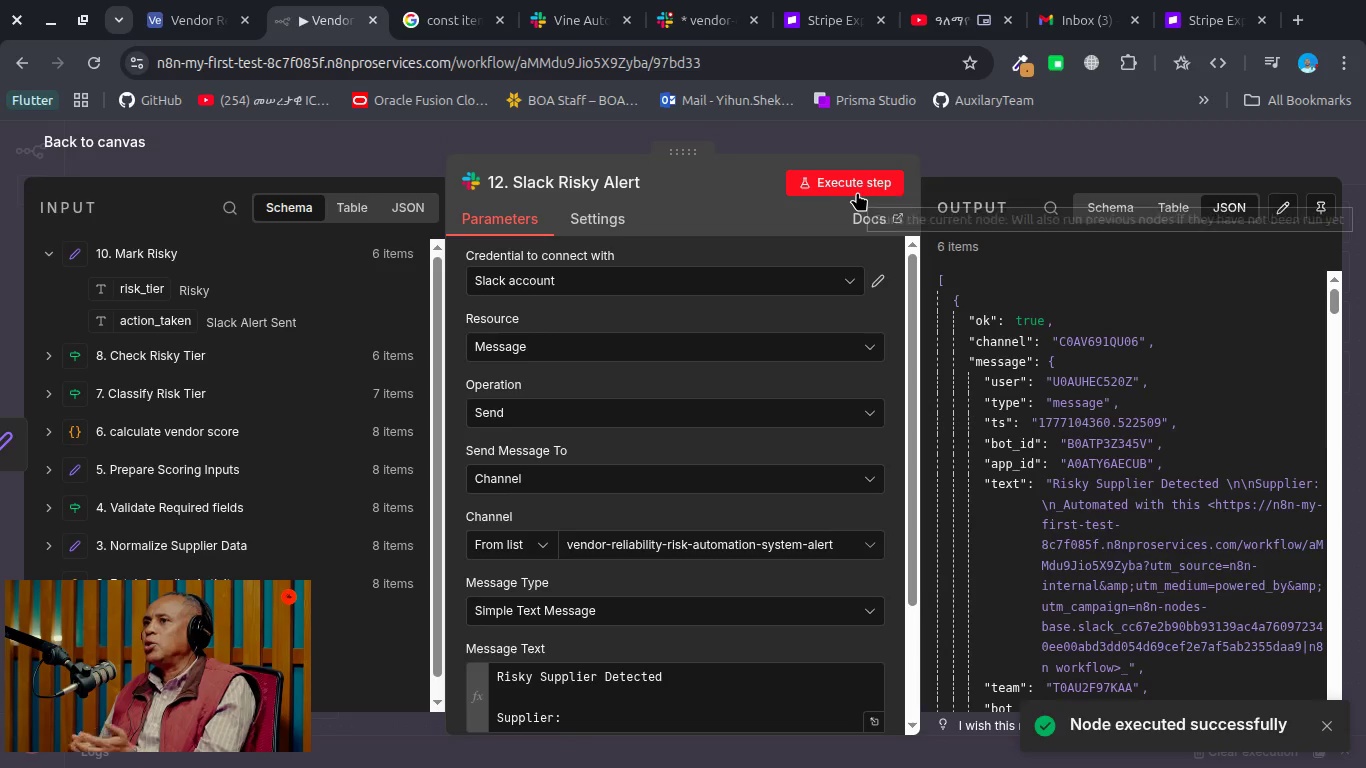 
left_click([150, 360])
 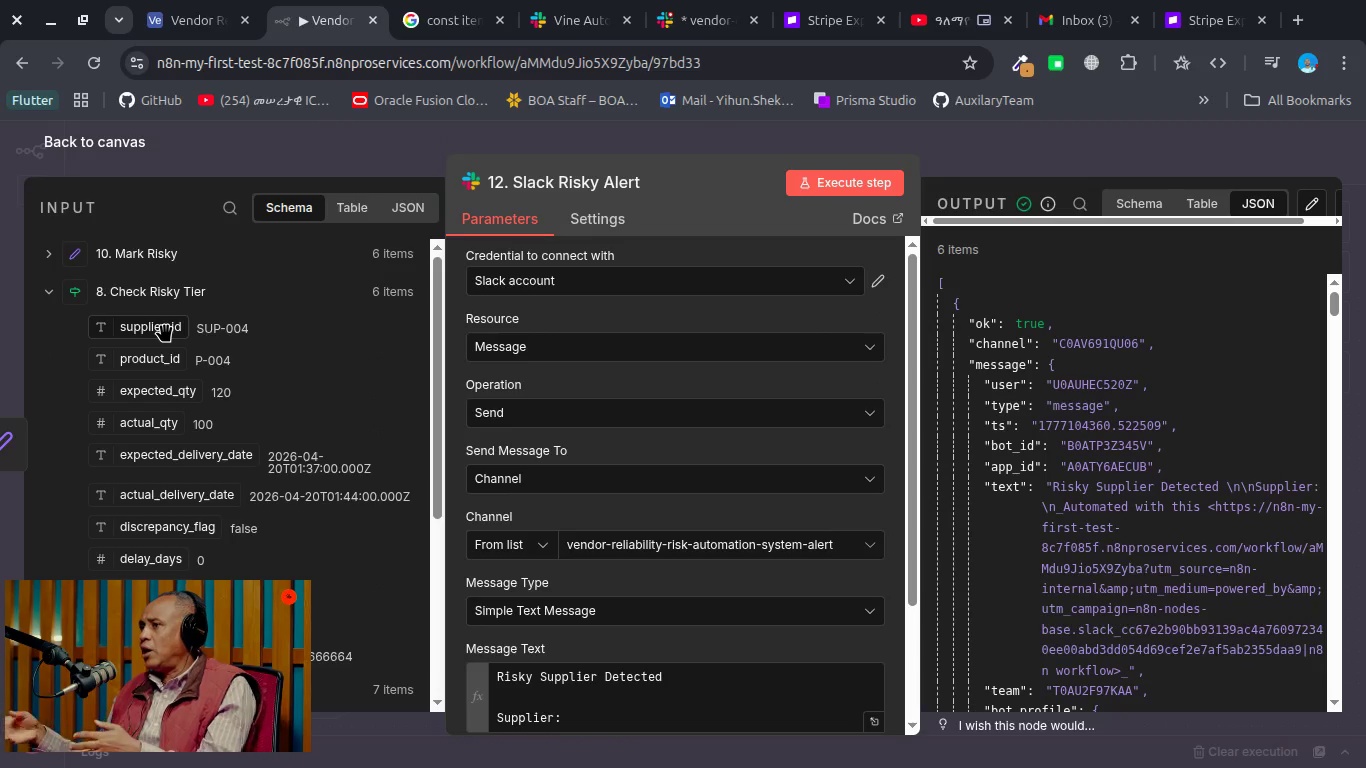 
left_click_drag(start_coordinate=[165, 326], to_coordinate=[640, 711])
 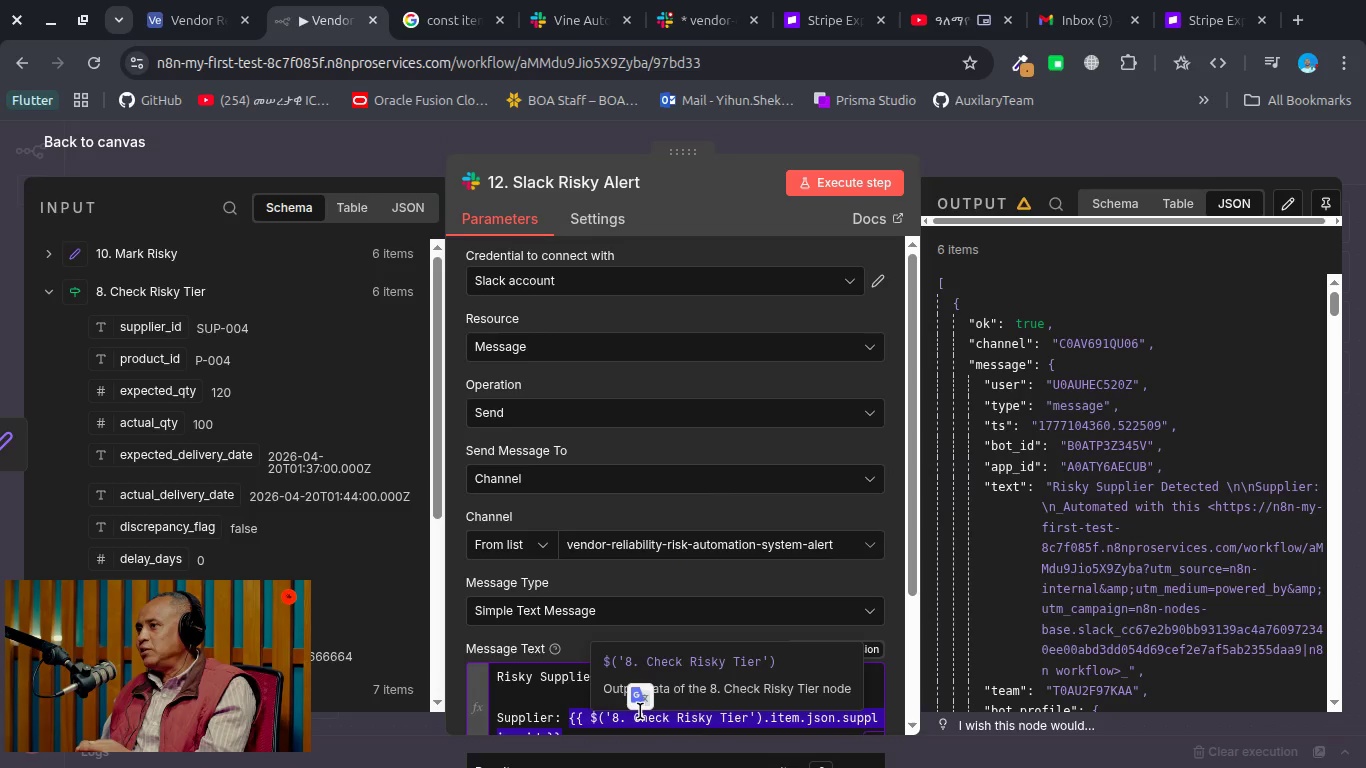 
key(ArrowRight)
 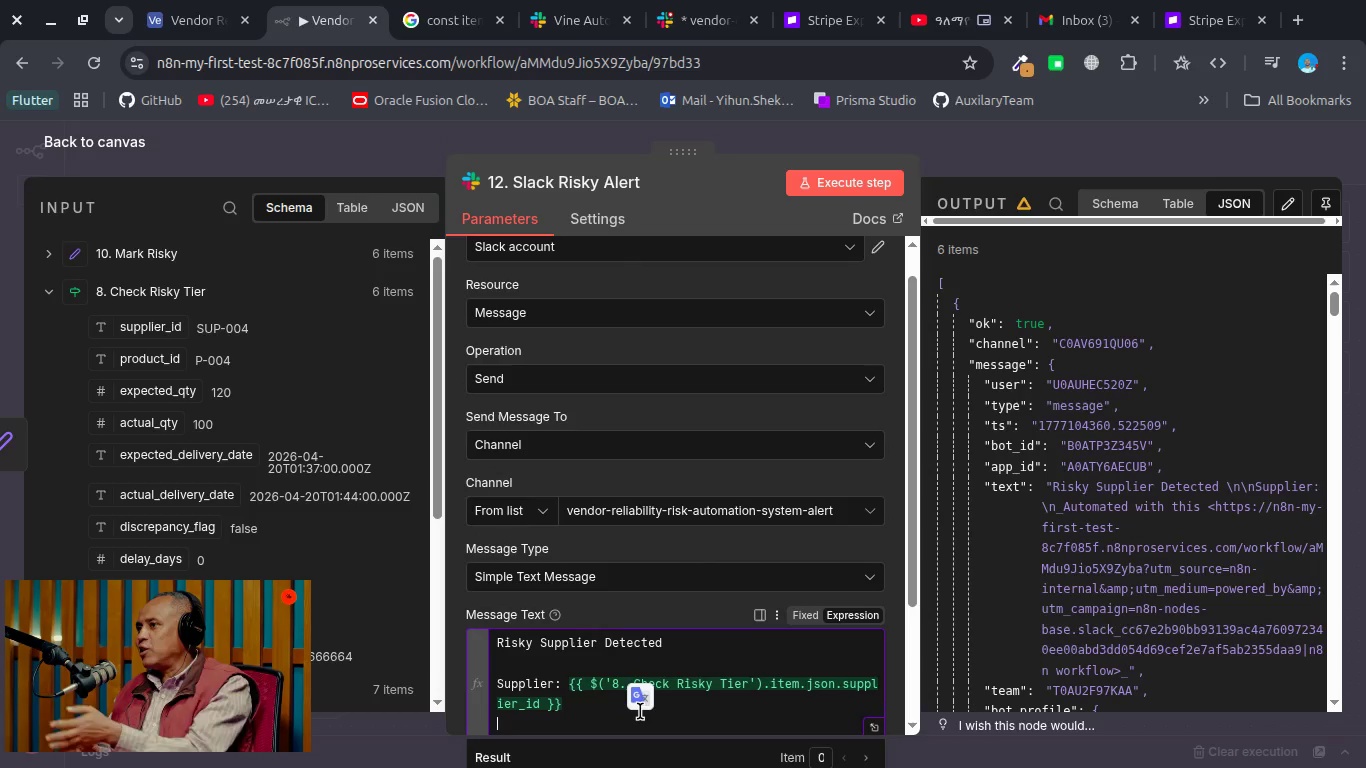 
key(Enter)
 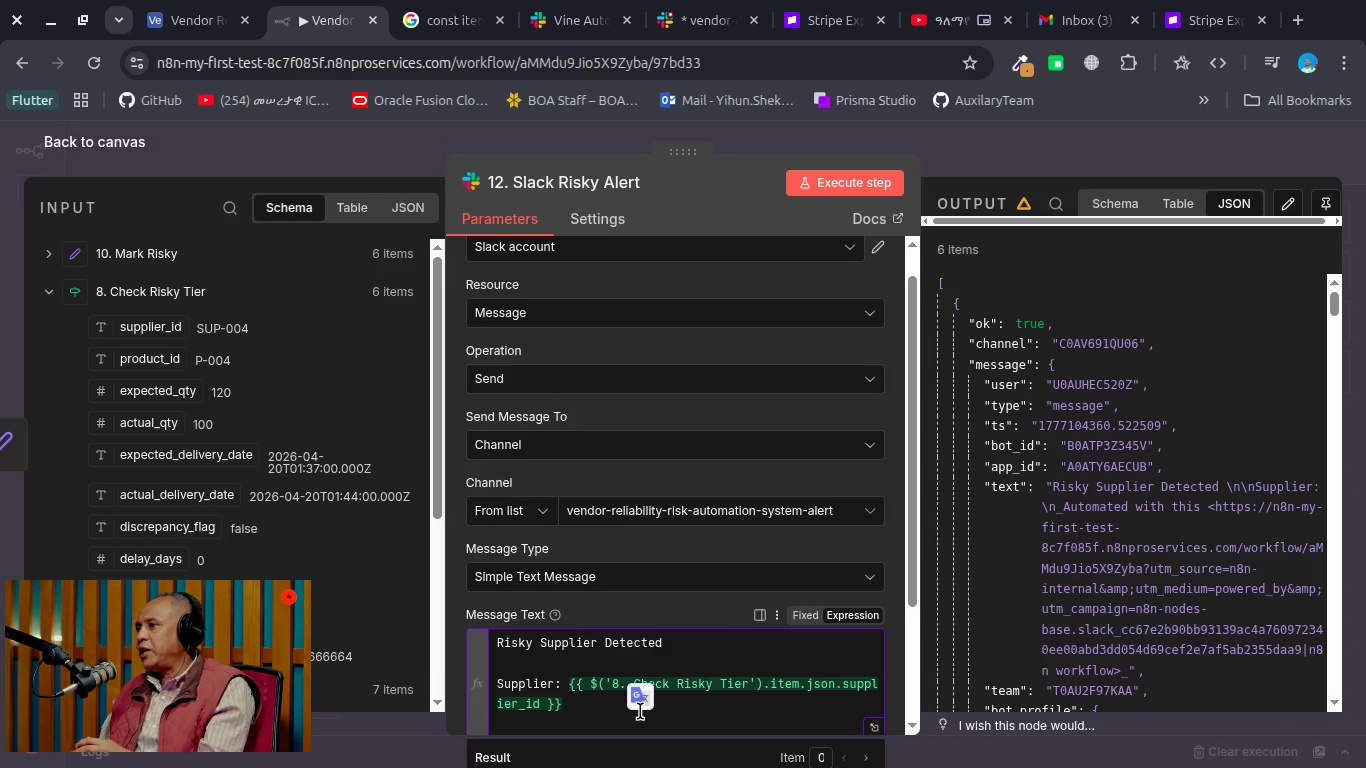 
type(Score : )
 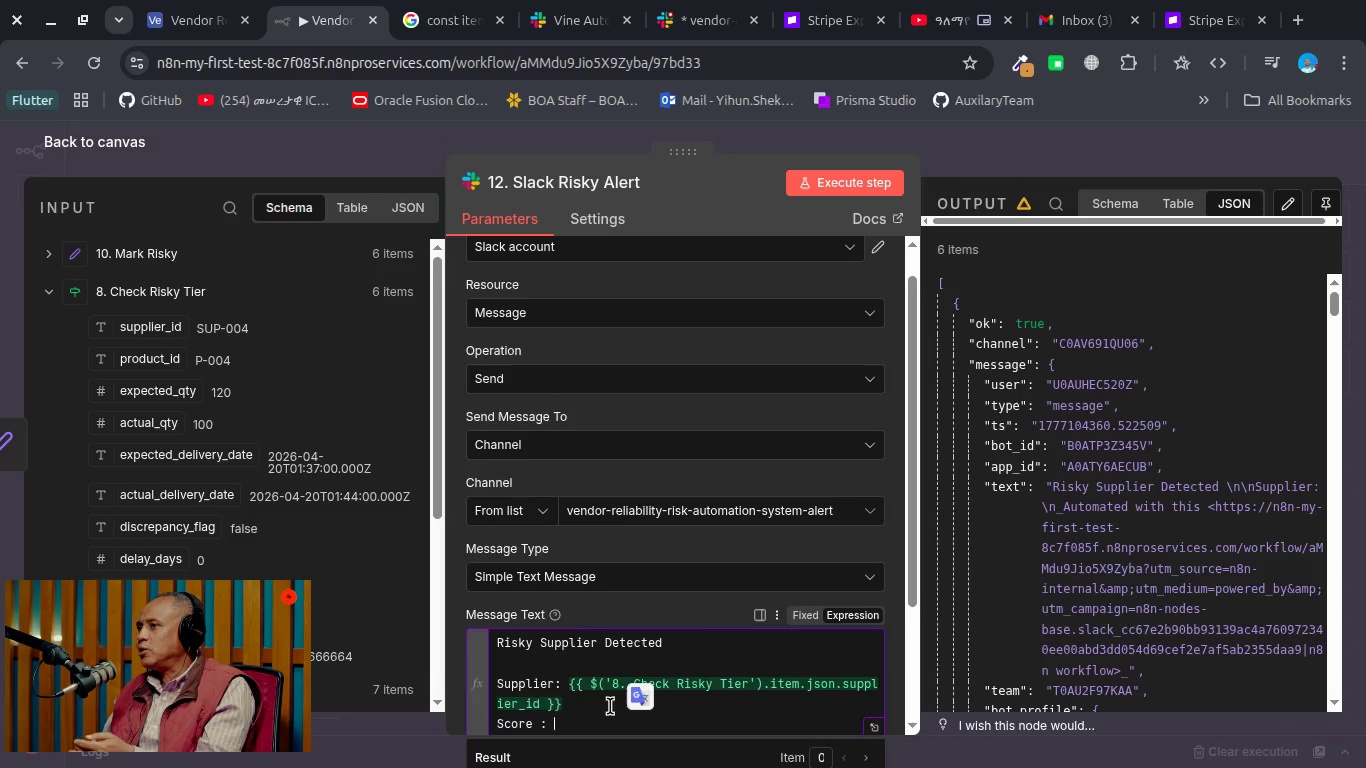 
left_click_drag(start_coordinate=[139, 501], to_coordinate=[591, 714])
 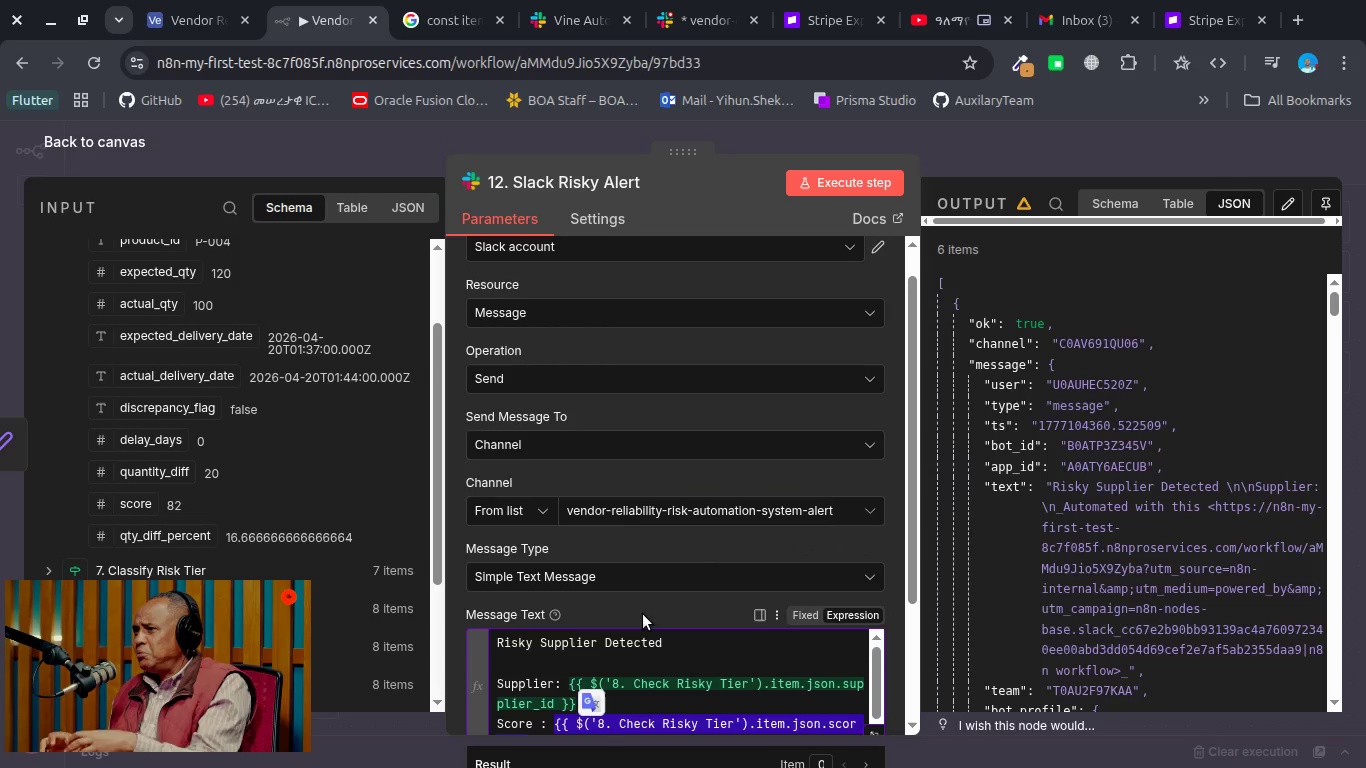 
key(ArrowRight)
 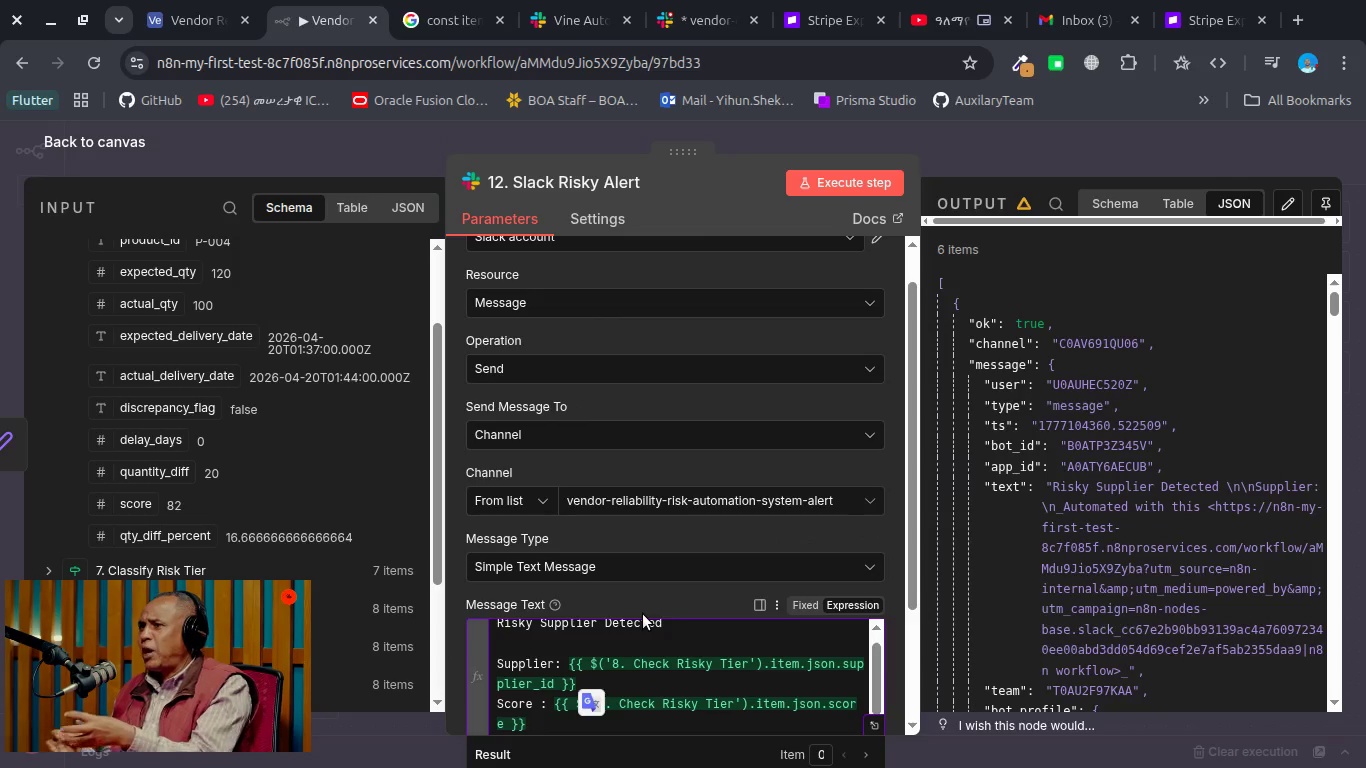 
key(Enter)
 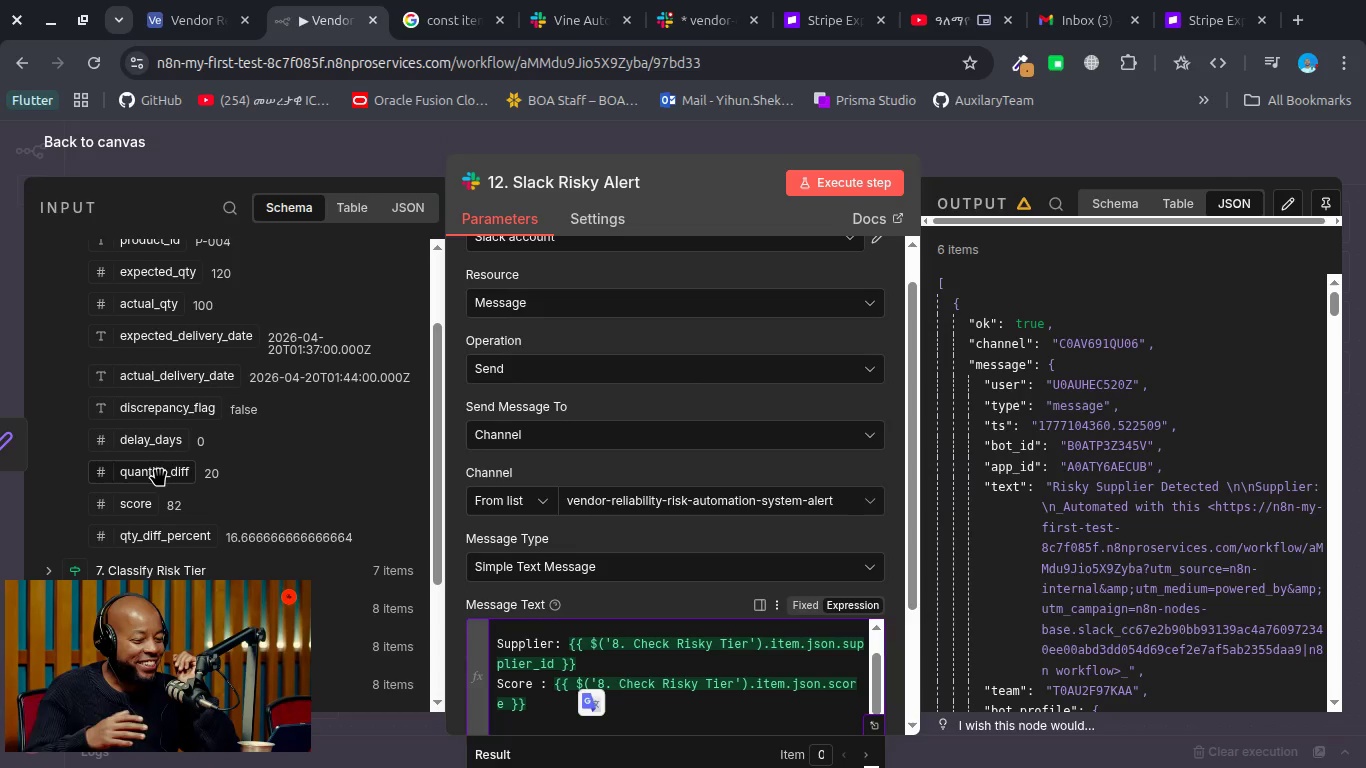 
wait(16.32)
 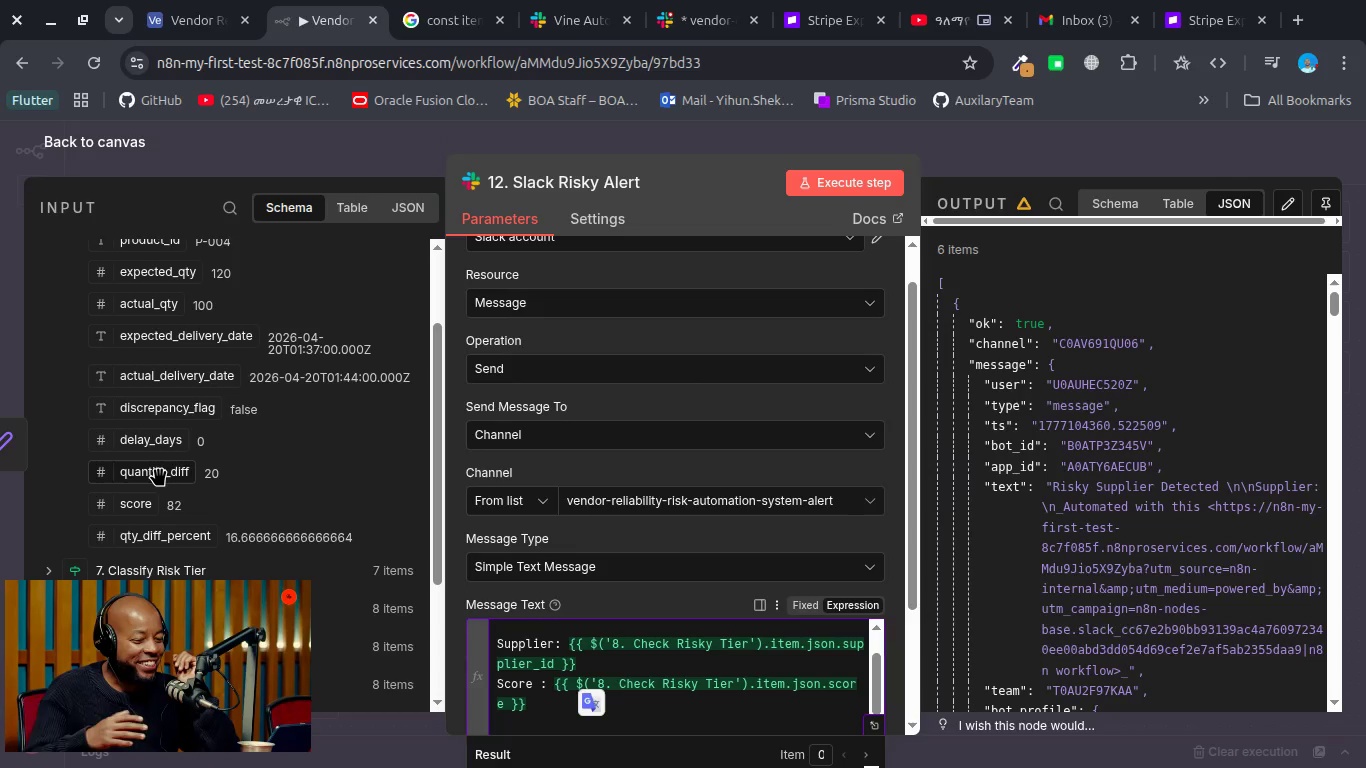 
key(Enter)
 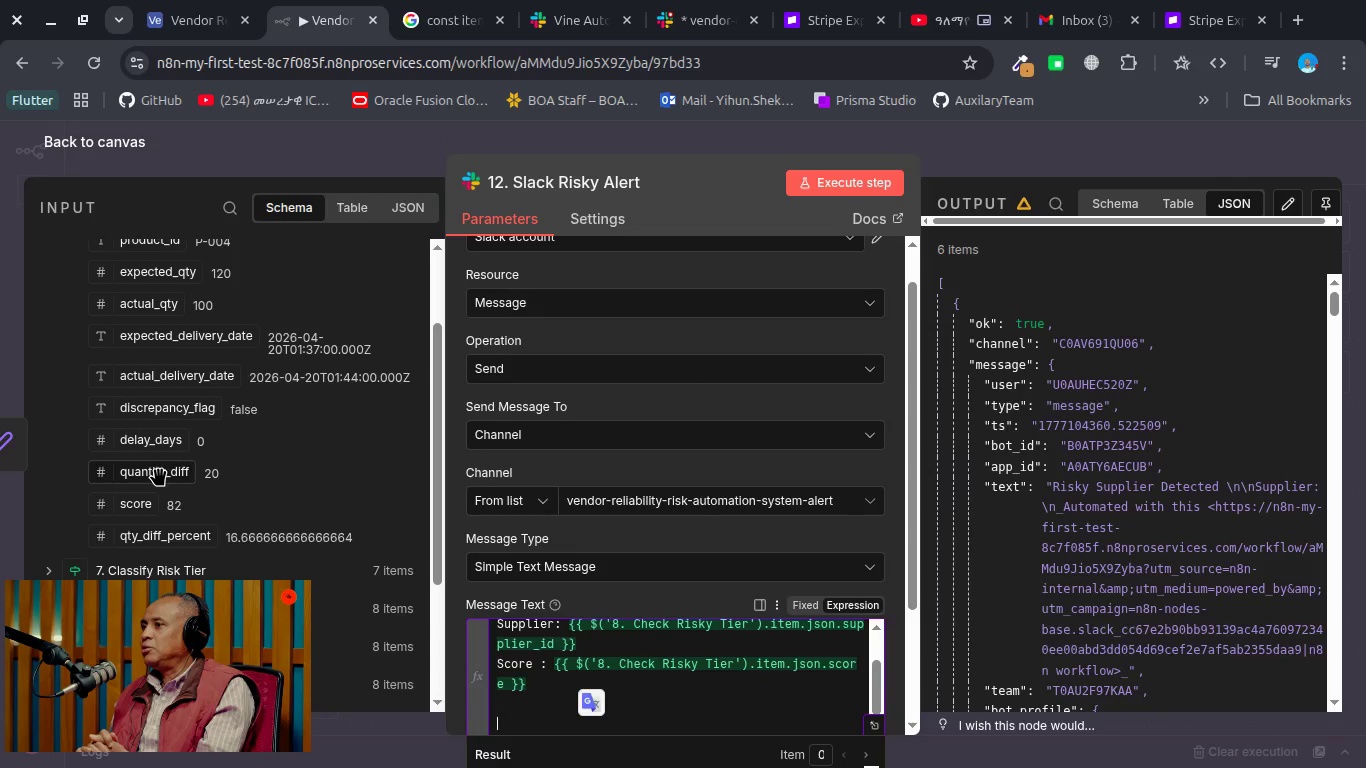 
type(Delay: )
 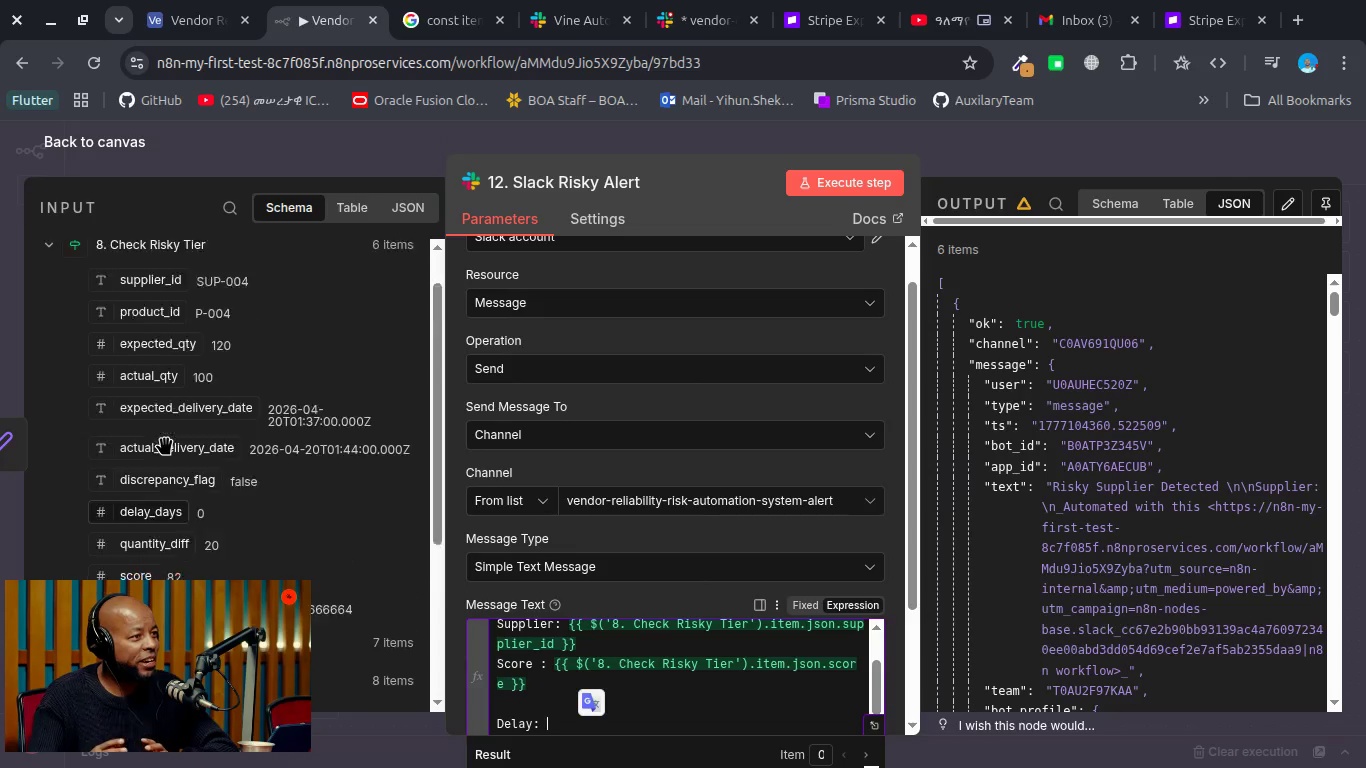 
wait(6.28)
 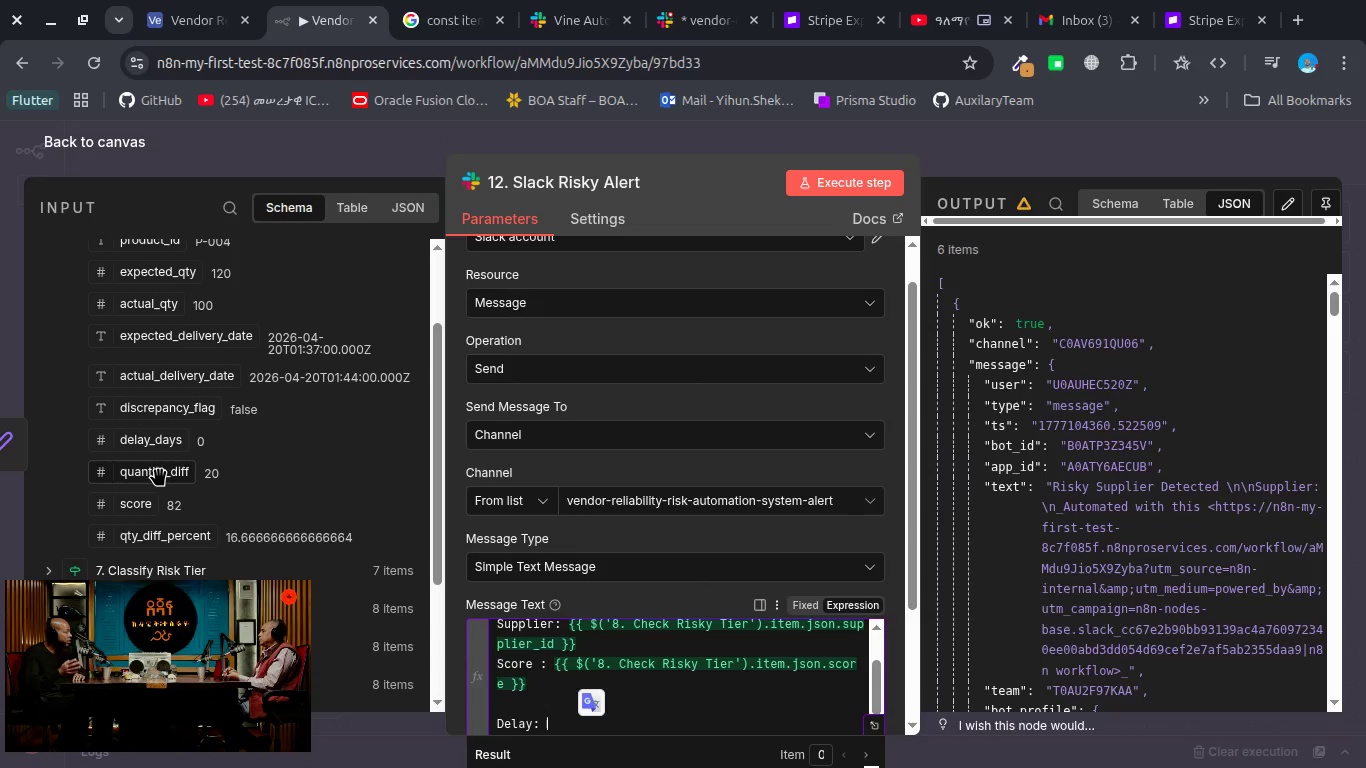 
scroll: coordinate [165, 439], scroll_direction: down, amount: 1.0
 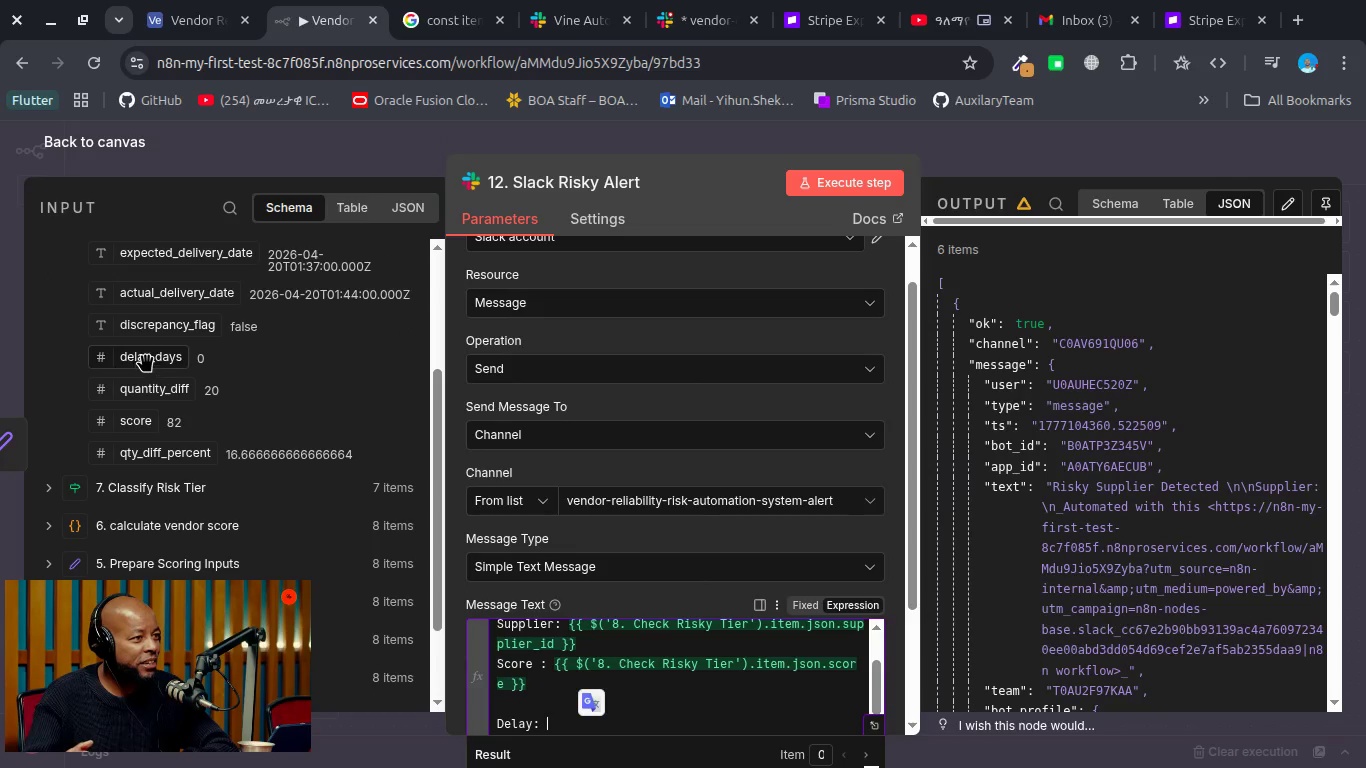 
left_click_drag(start_coordinate=[146, 356], to_coordinate=[573, 716])
 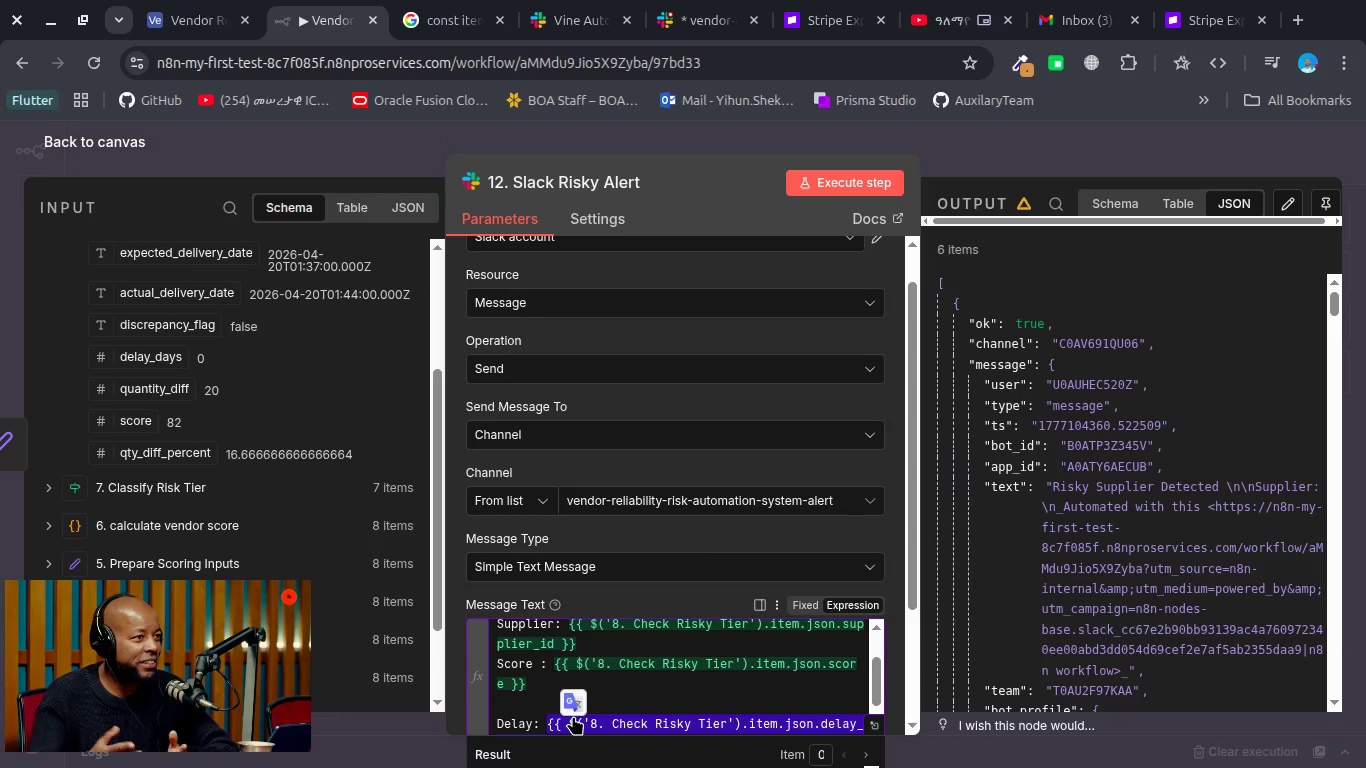 
key(ArrowRight)
 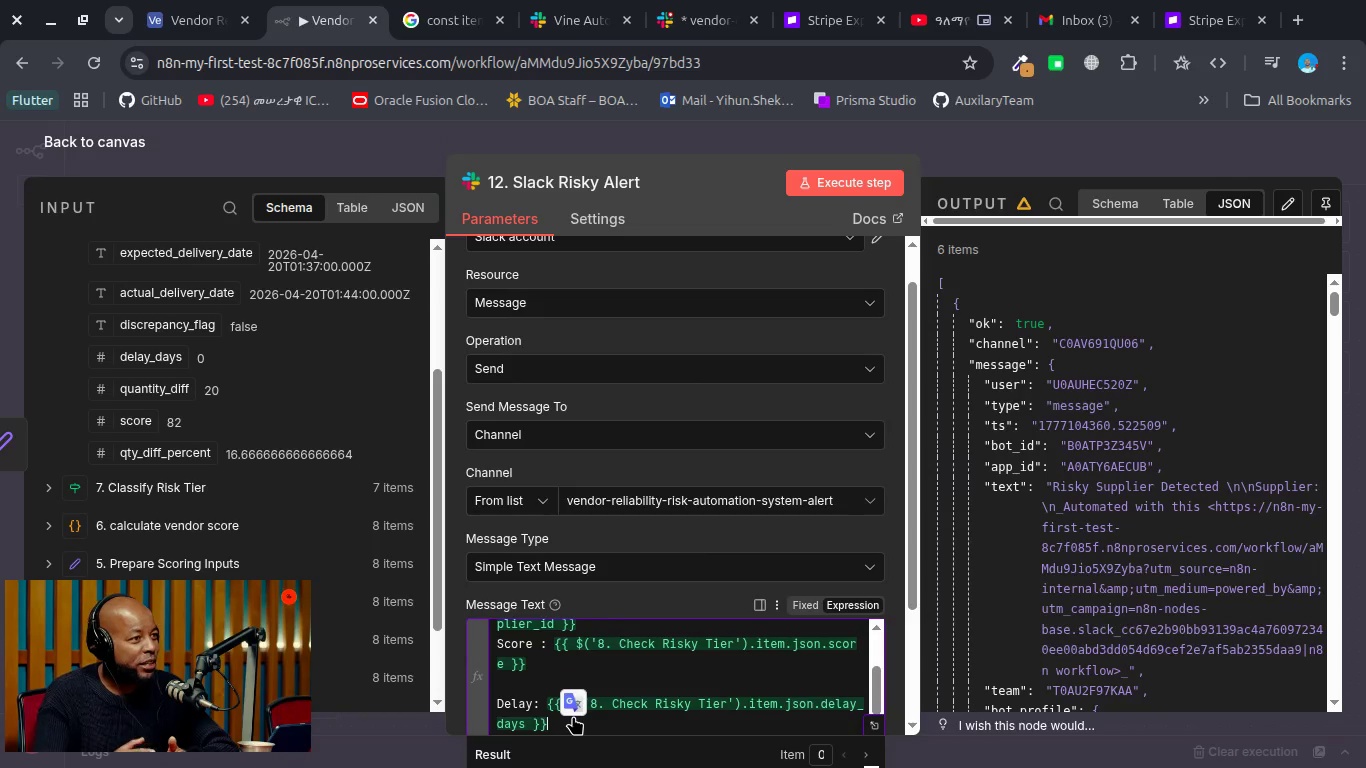 
type( days)
 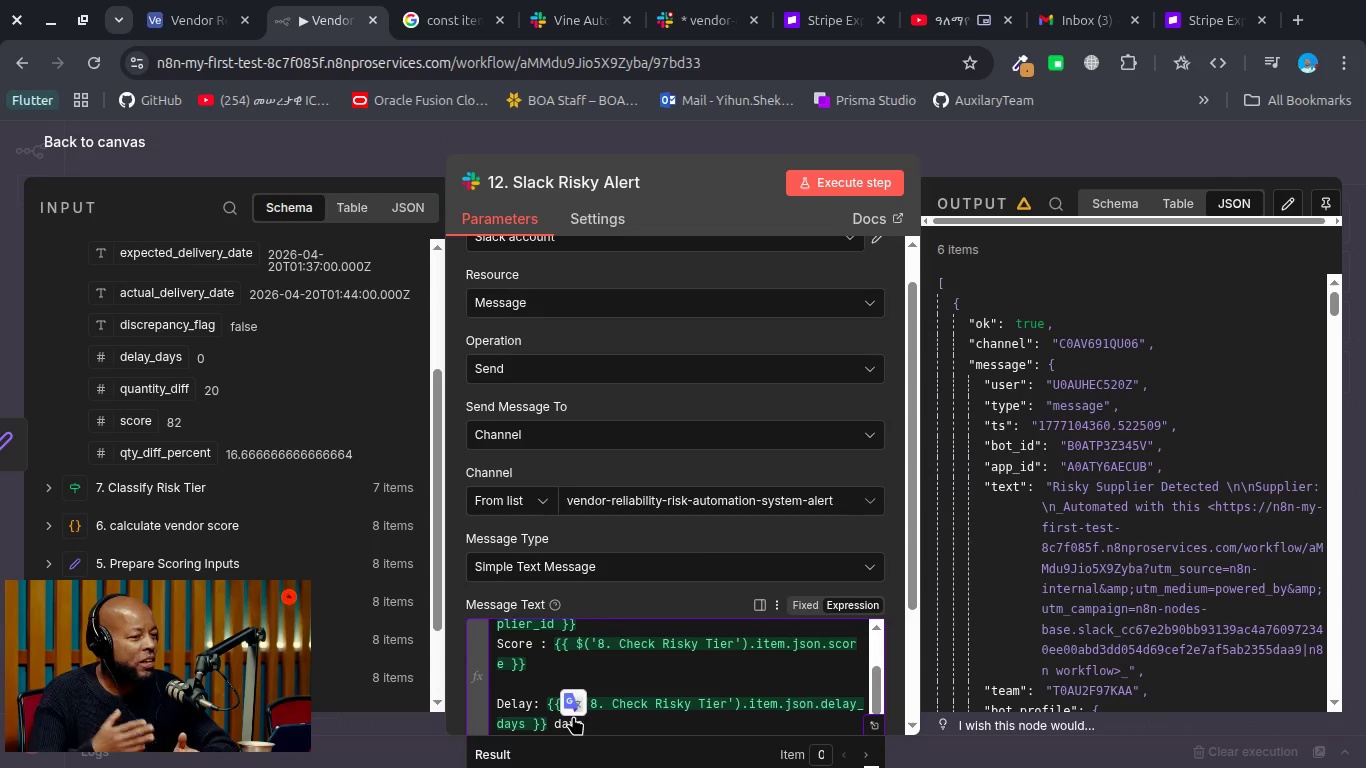 
key(Enter)
 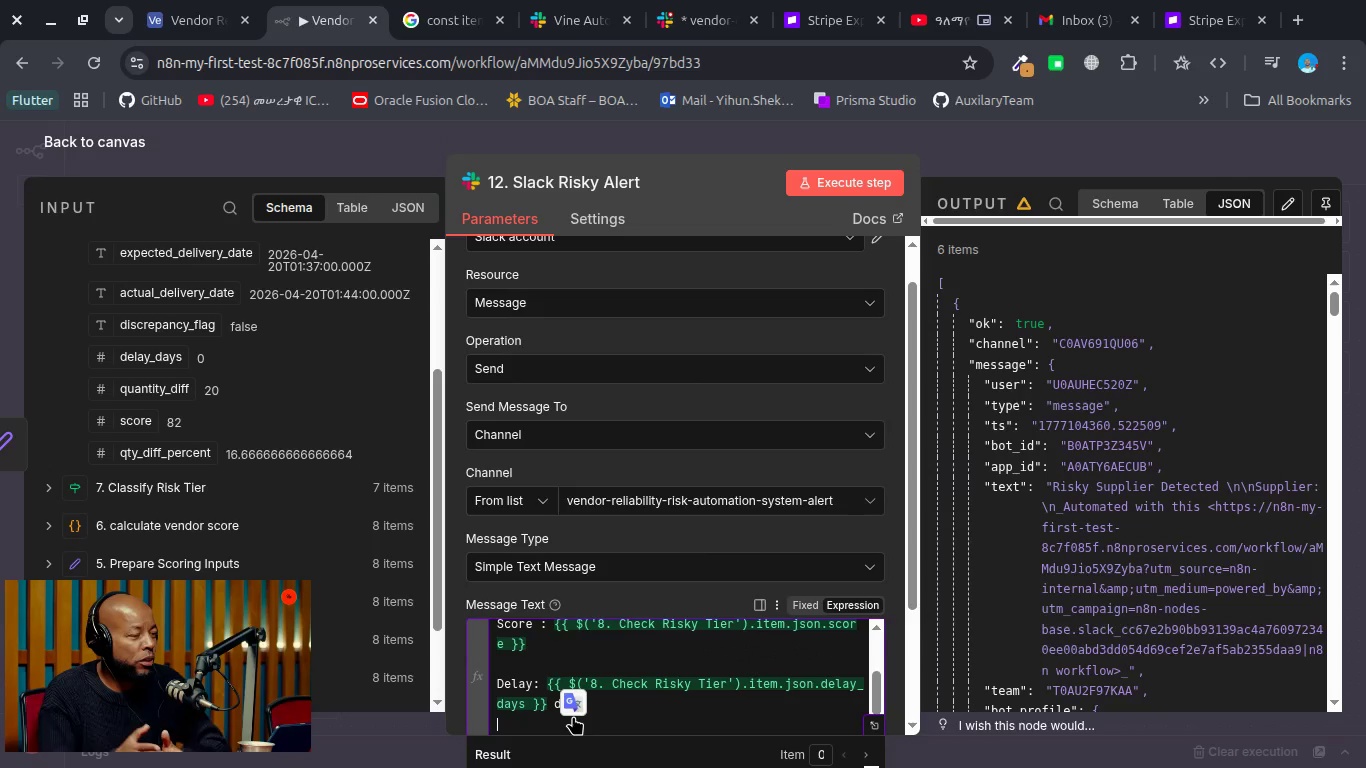 
type(Quantity Difference : )
 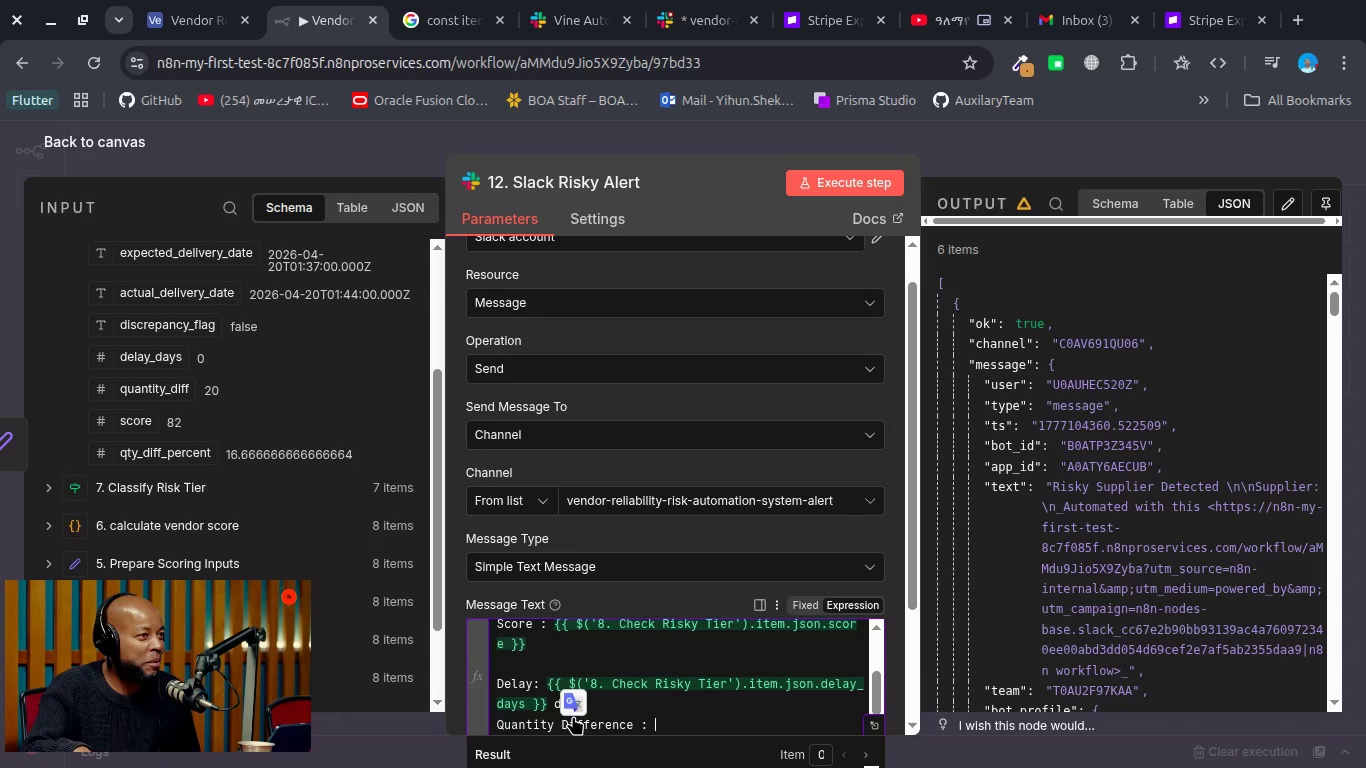 
wait(5.1)
 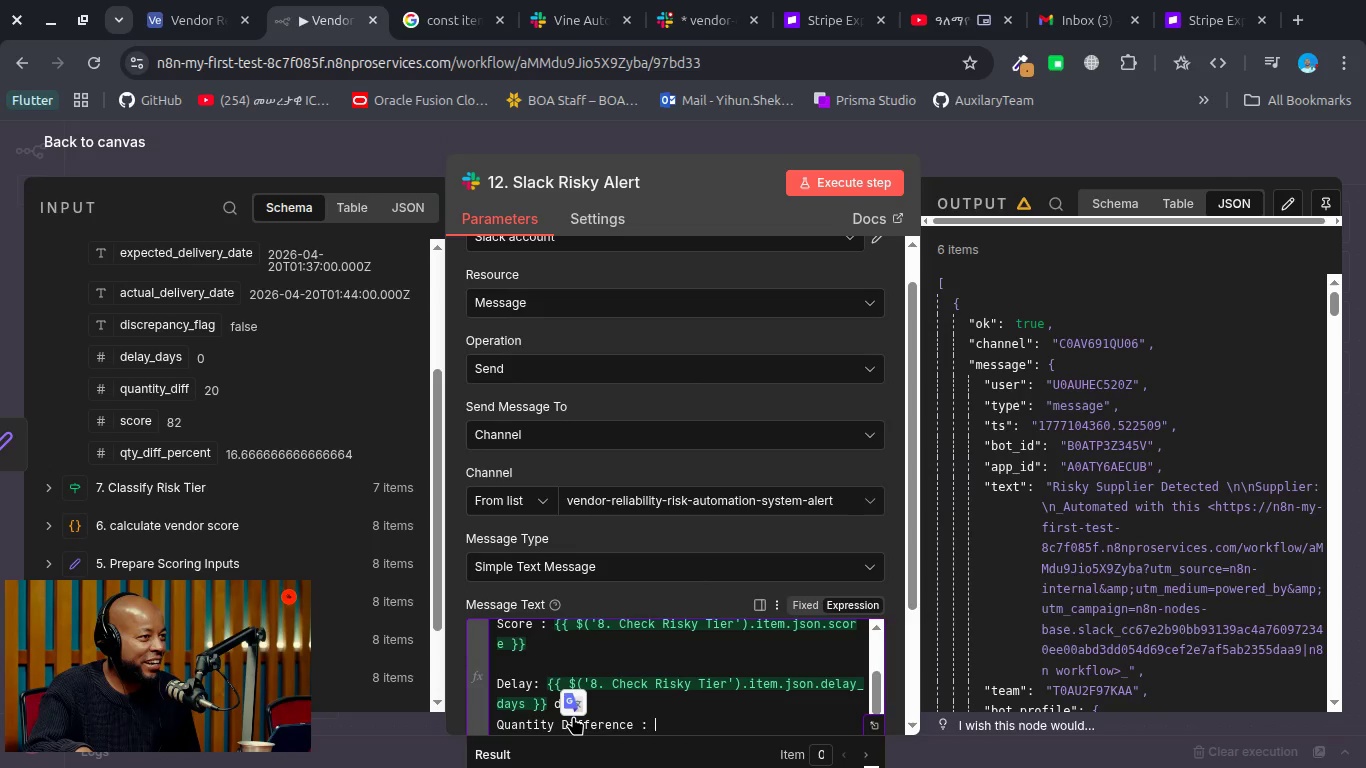 
left_click_drag(start_coordinate=[166, 450], to_coordinate=[652, 721])
 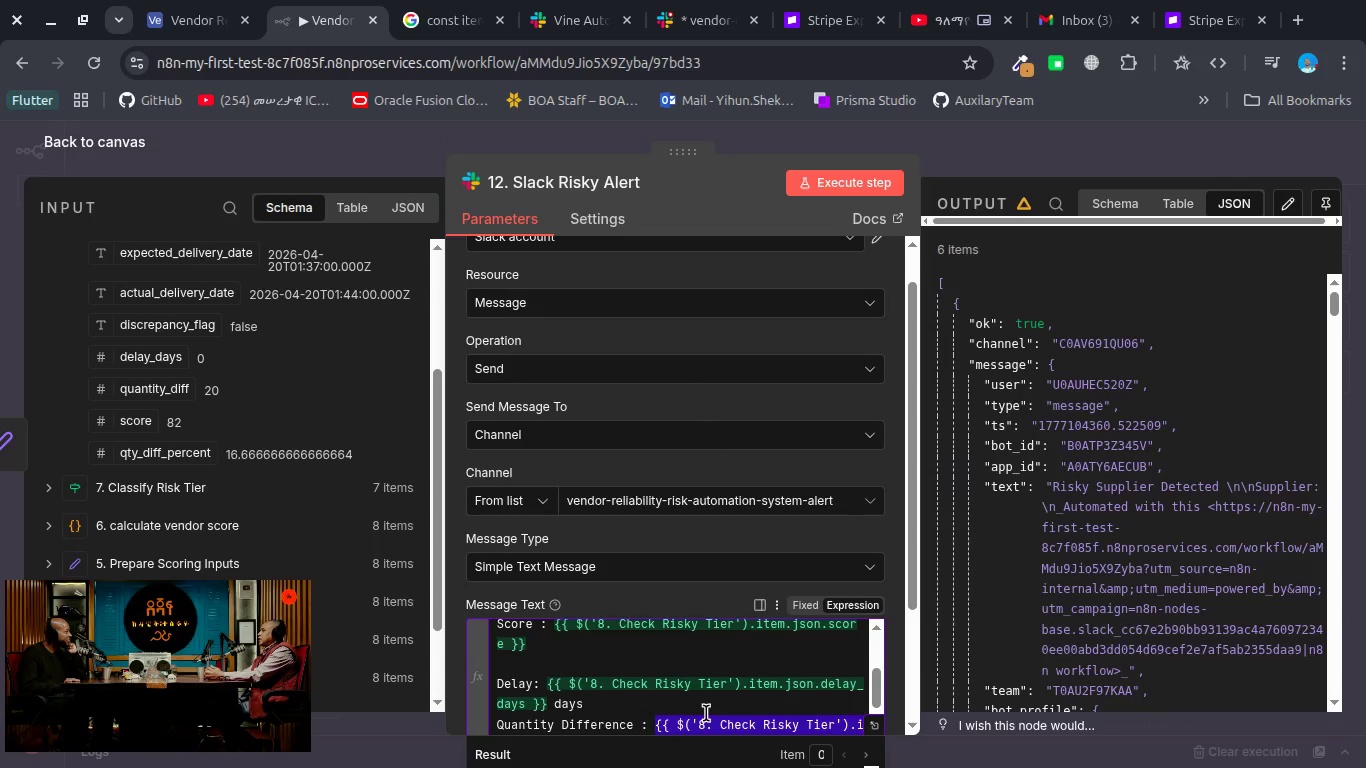 
scroll: coordinate [706, 713], scroll_direction: down, amount: 4.0
 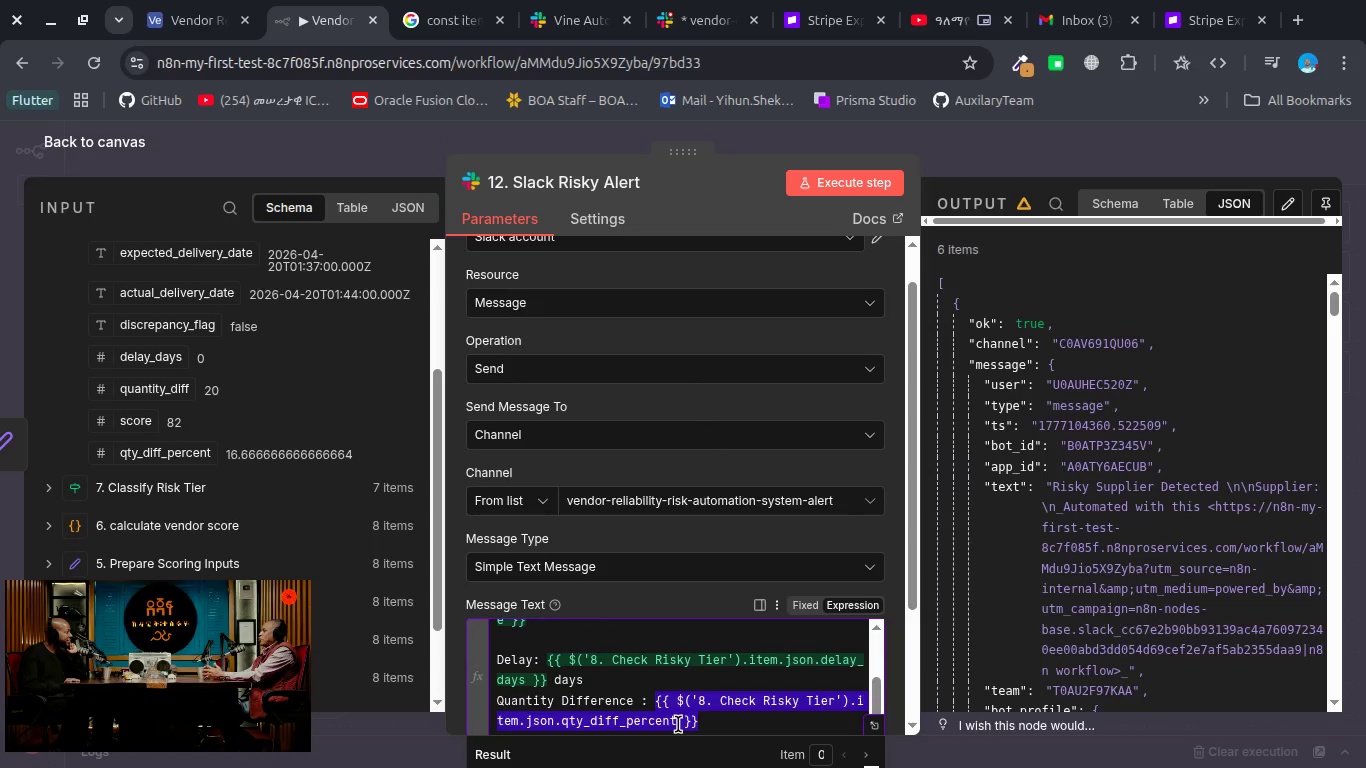 
left_click([678, 724])
 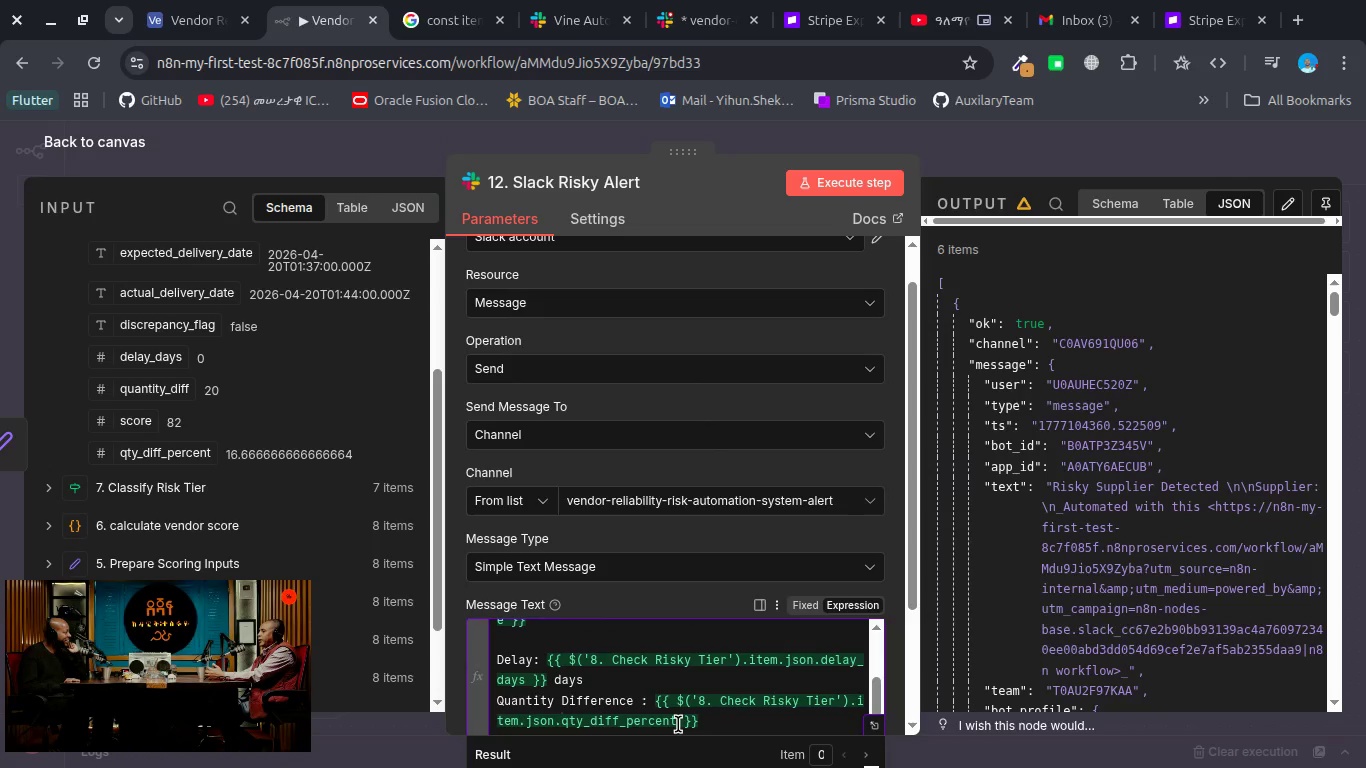 
key(Period)
 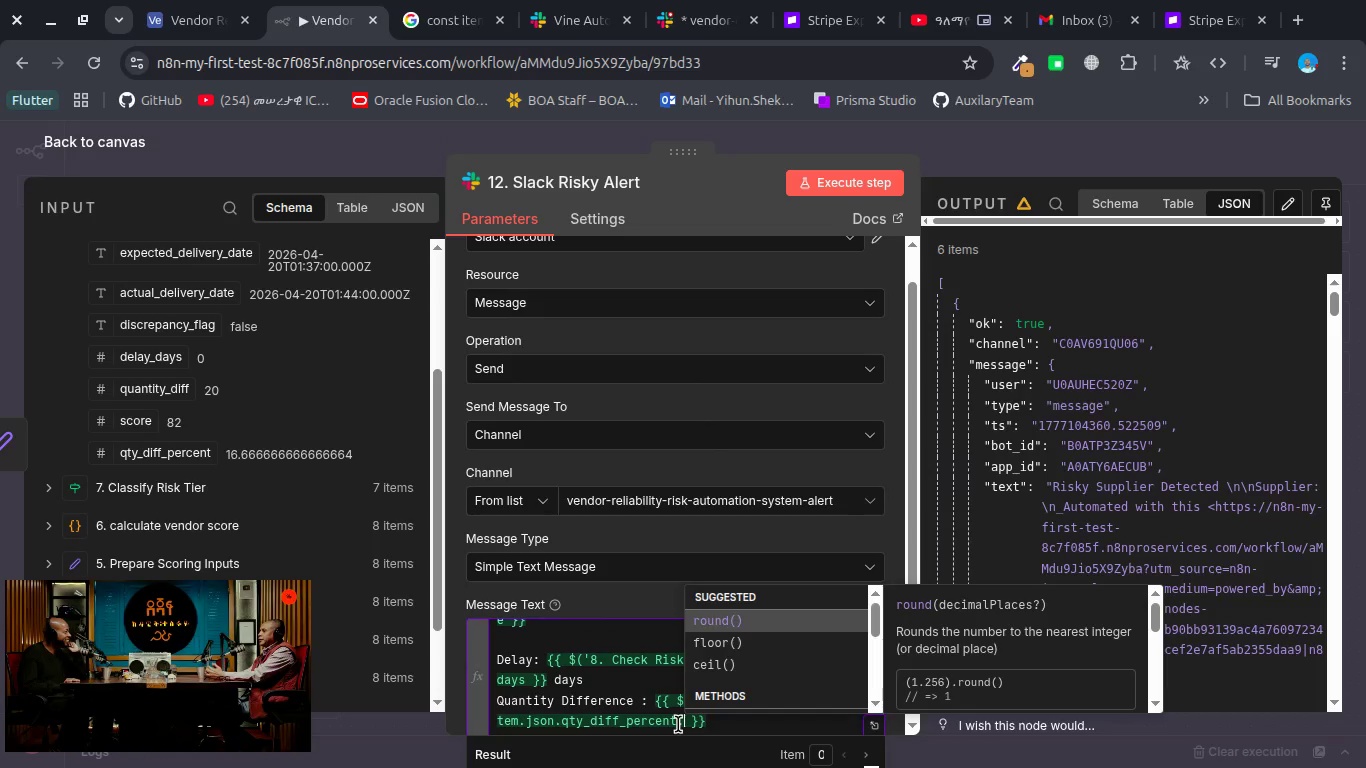 
key(R)
 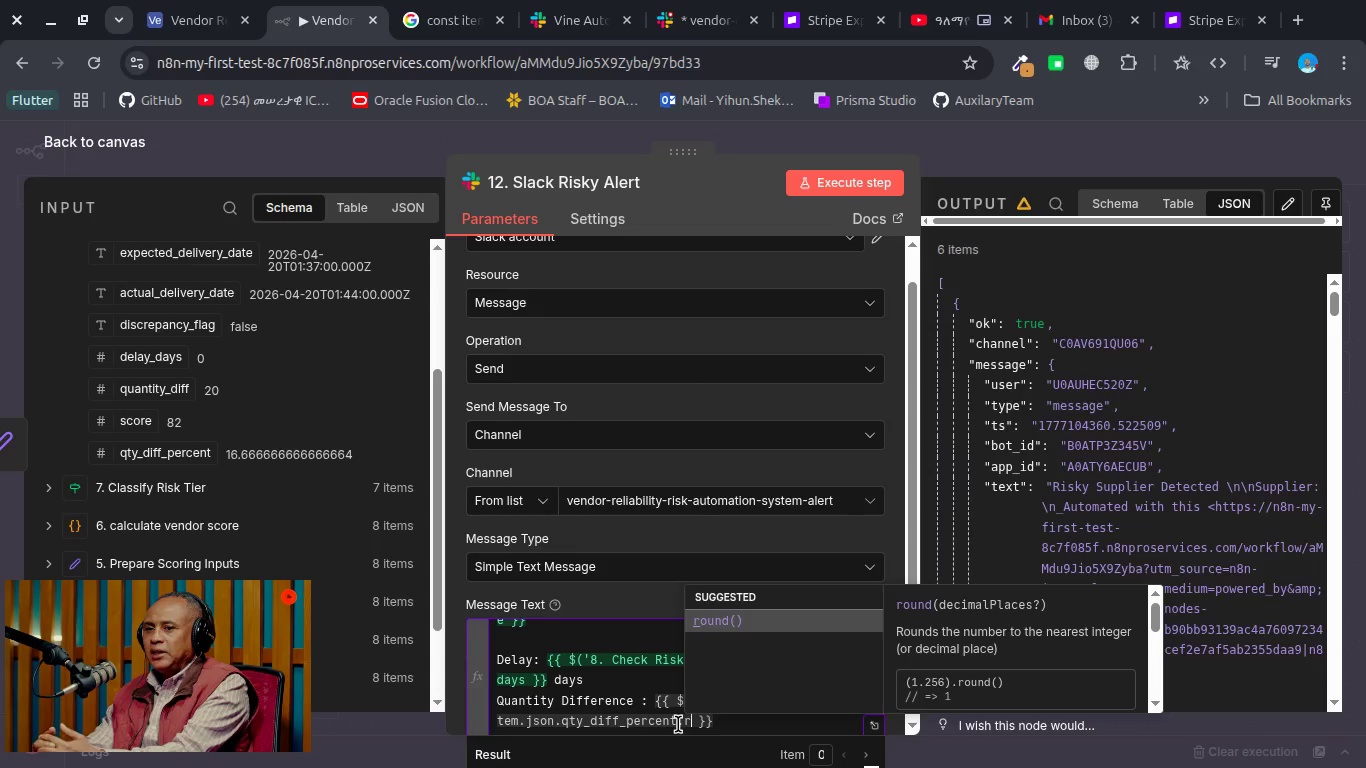 
key(Backspace)
 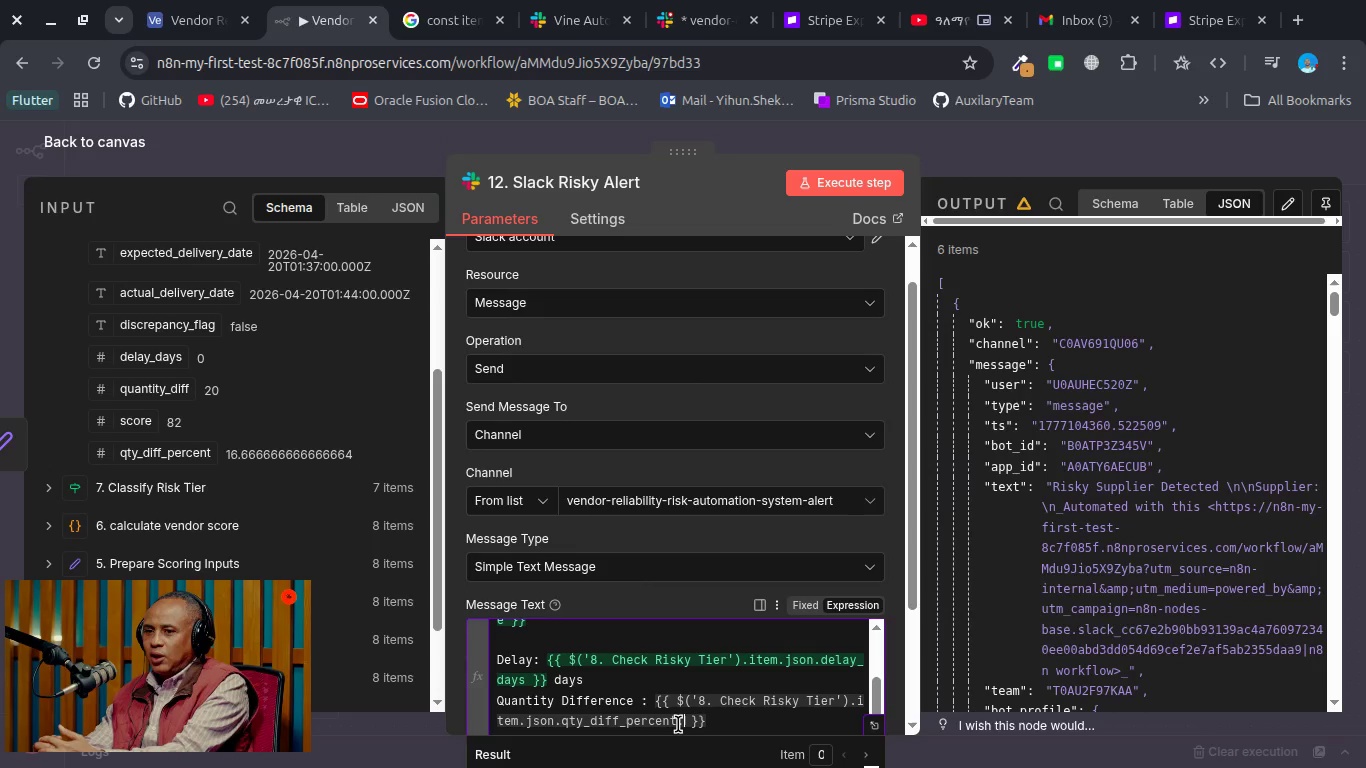 
key(Backspace)
 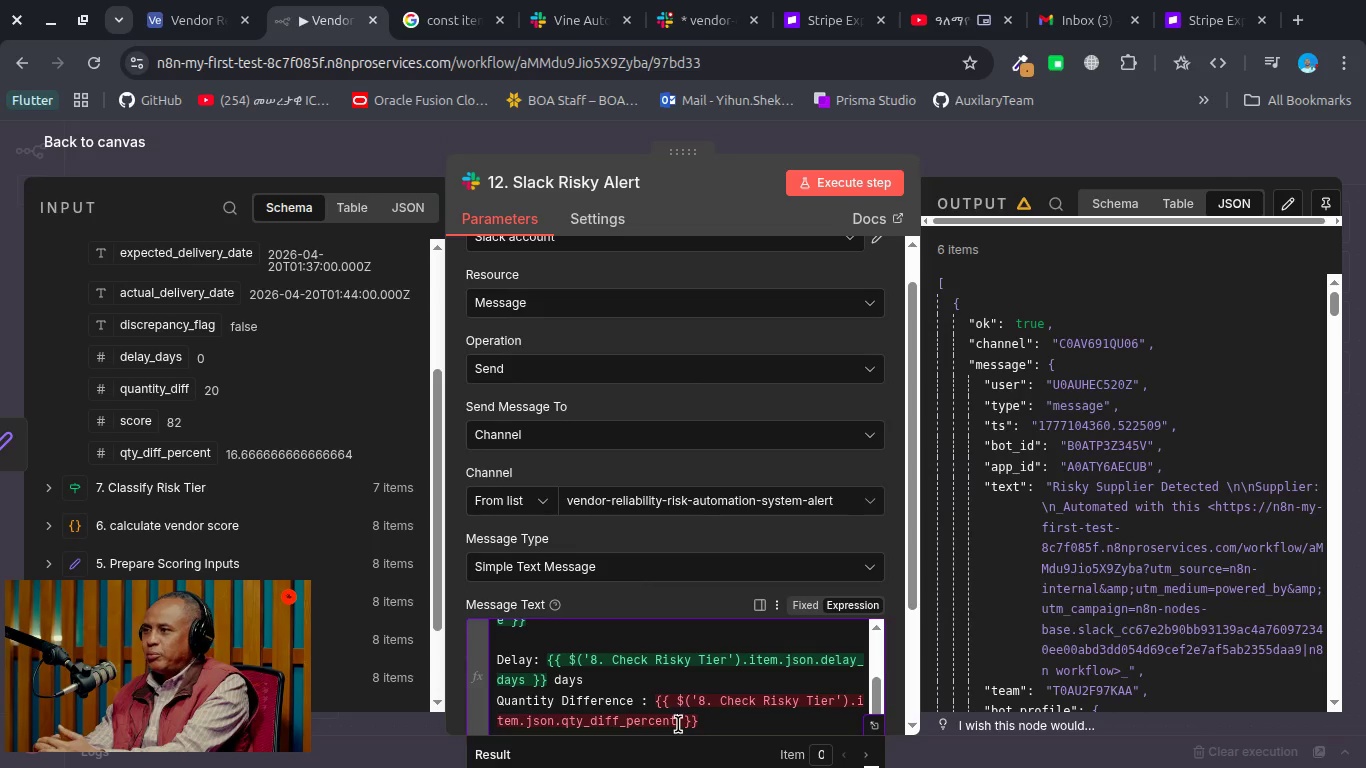 
key(T)
 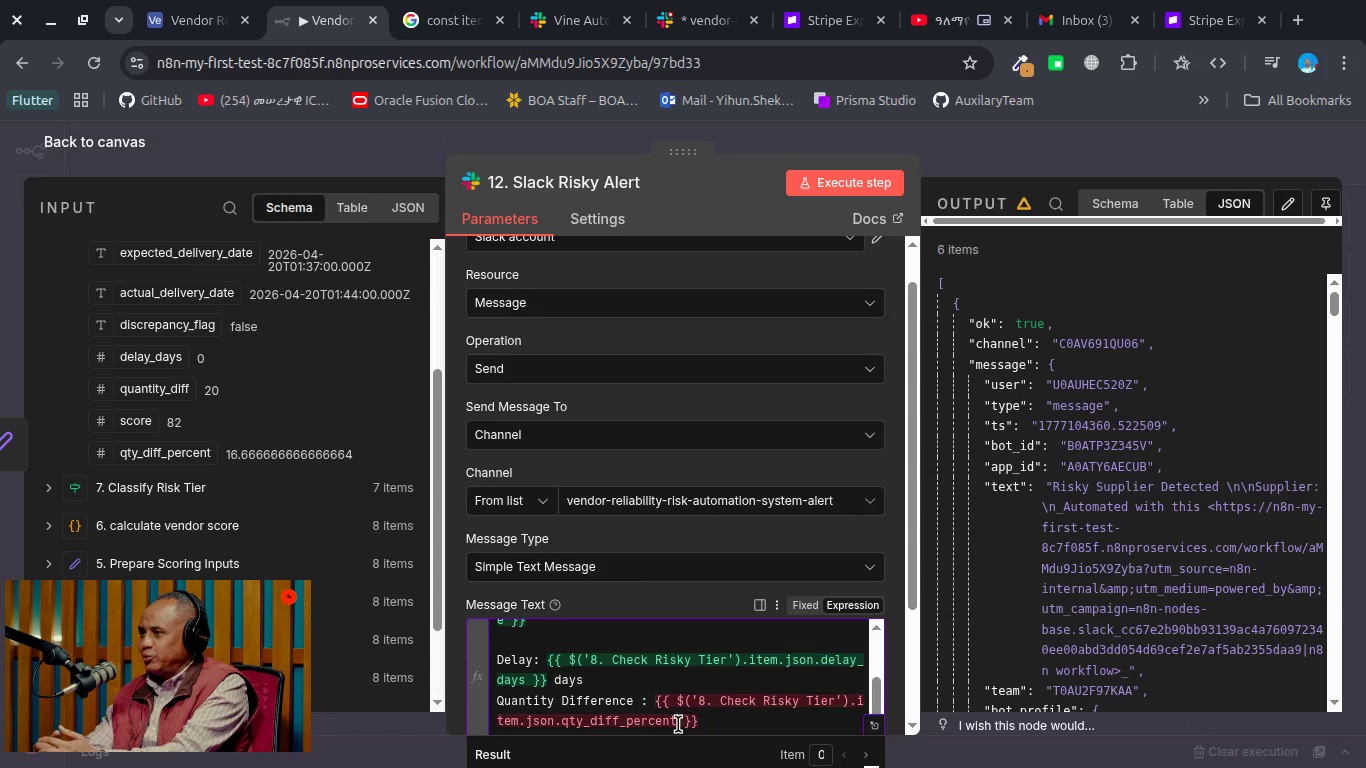 
key(Backspace)
 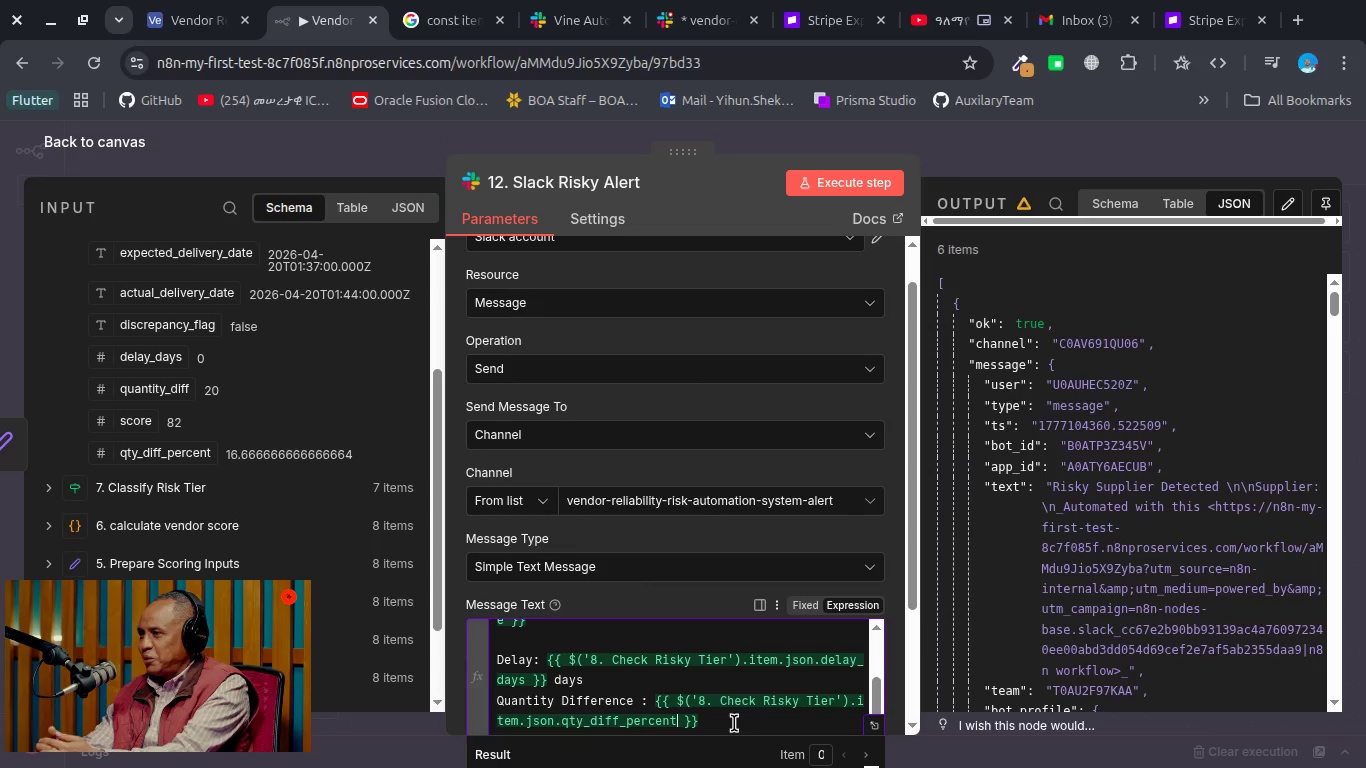 
left_click([734, 723])
 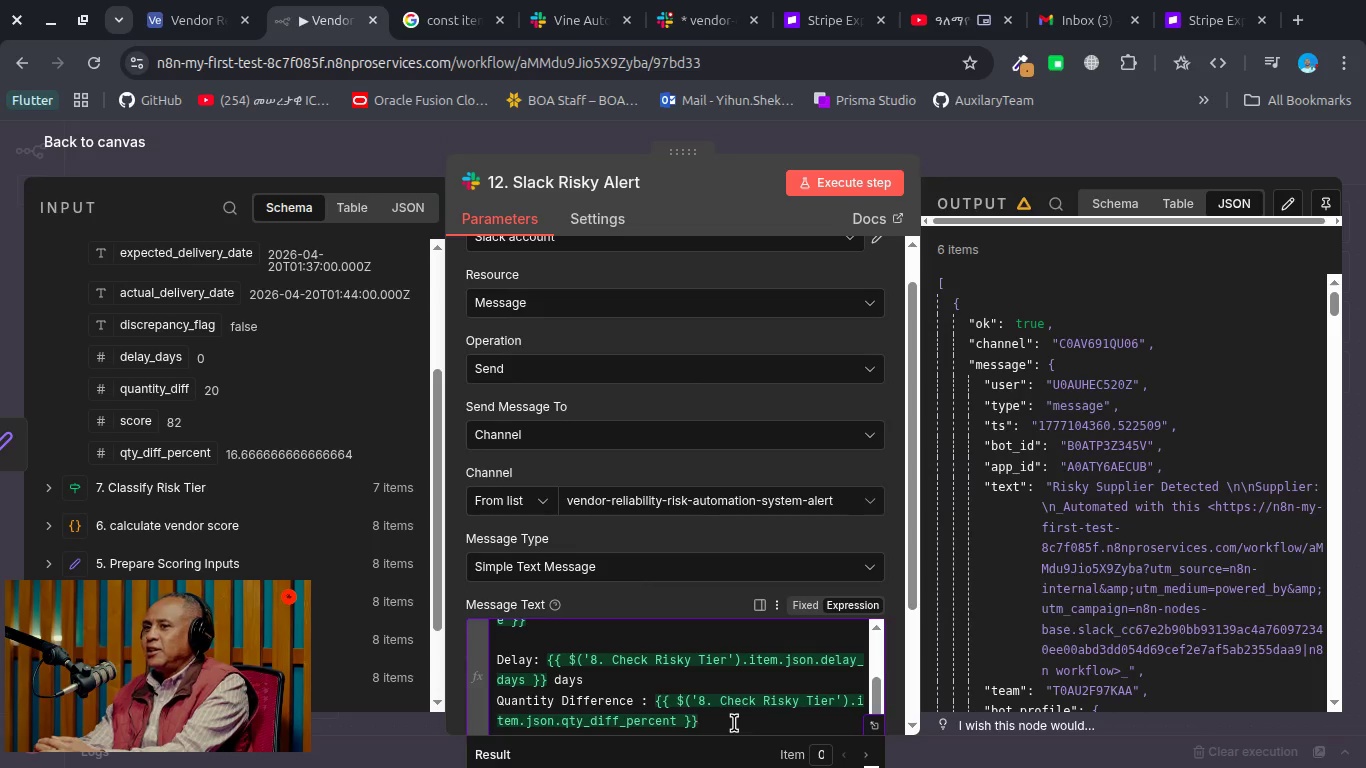 
key(Space)
 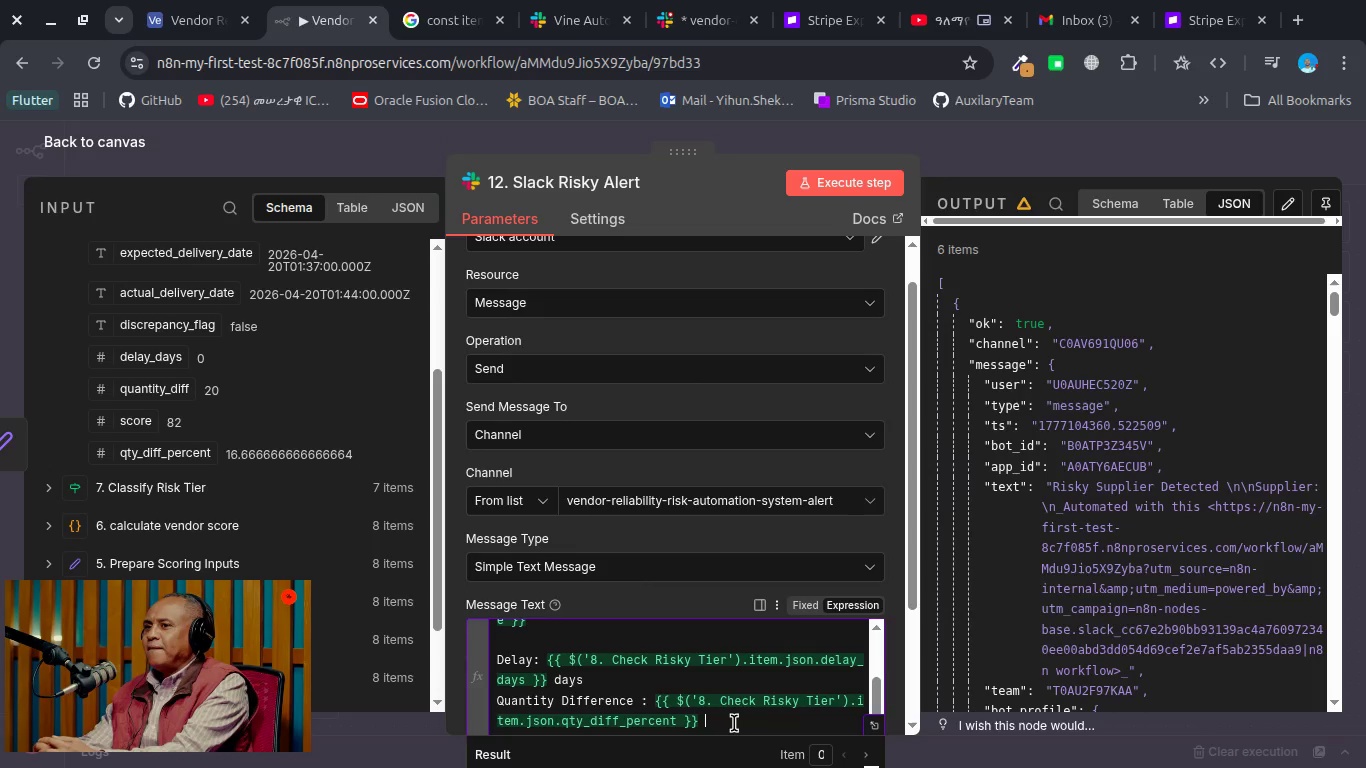 
key(Shift+5)
 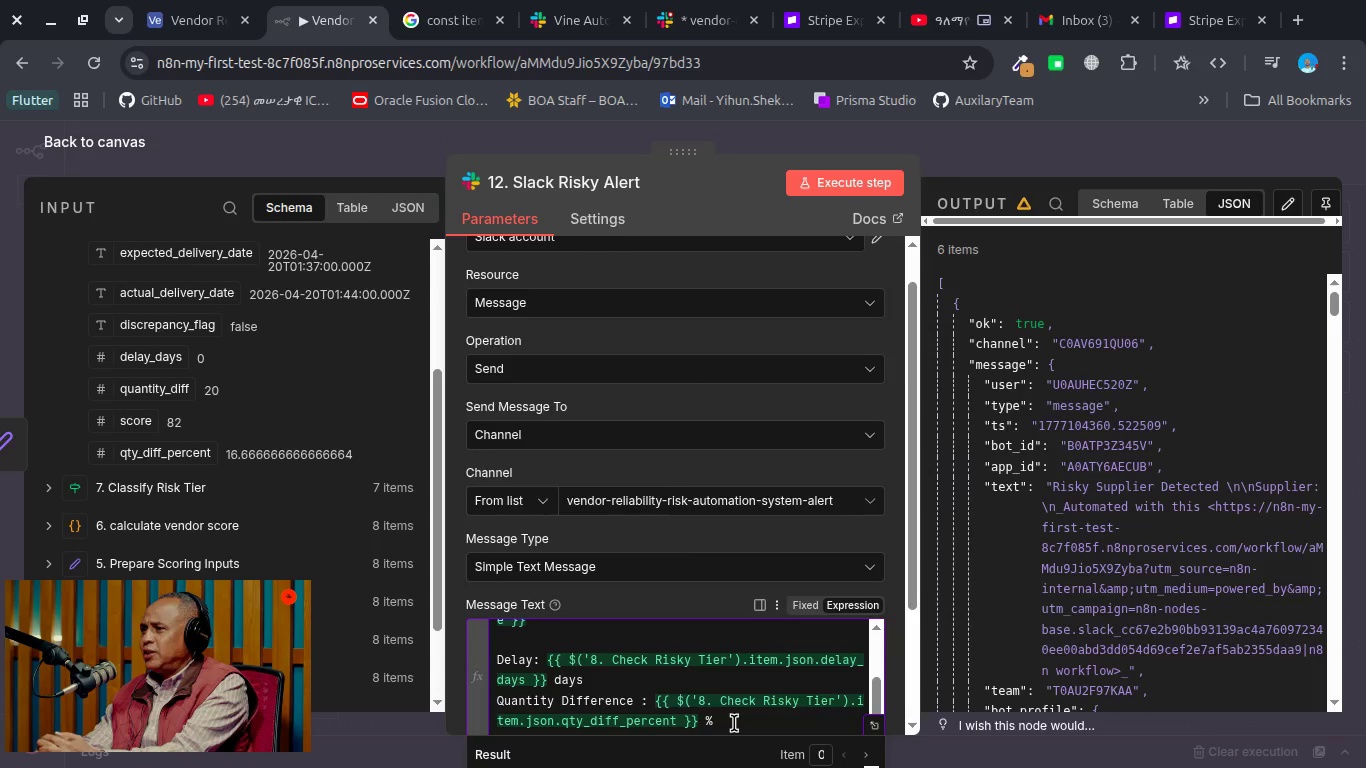 
scroll: coordinate [734, 723], scroll_direction: down, amount: 3.0
 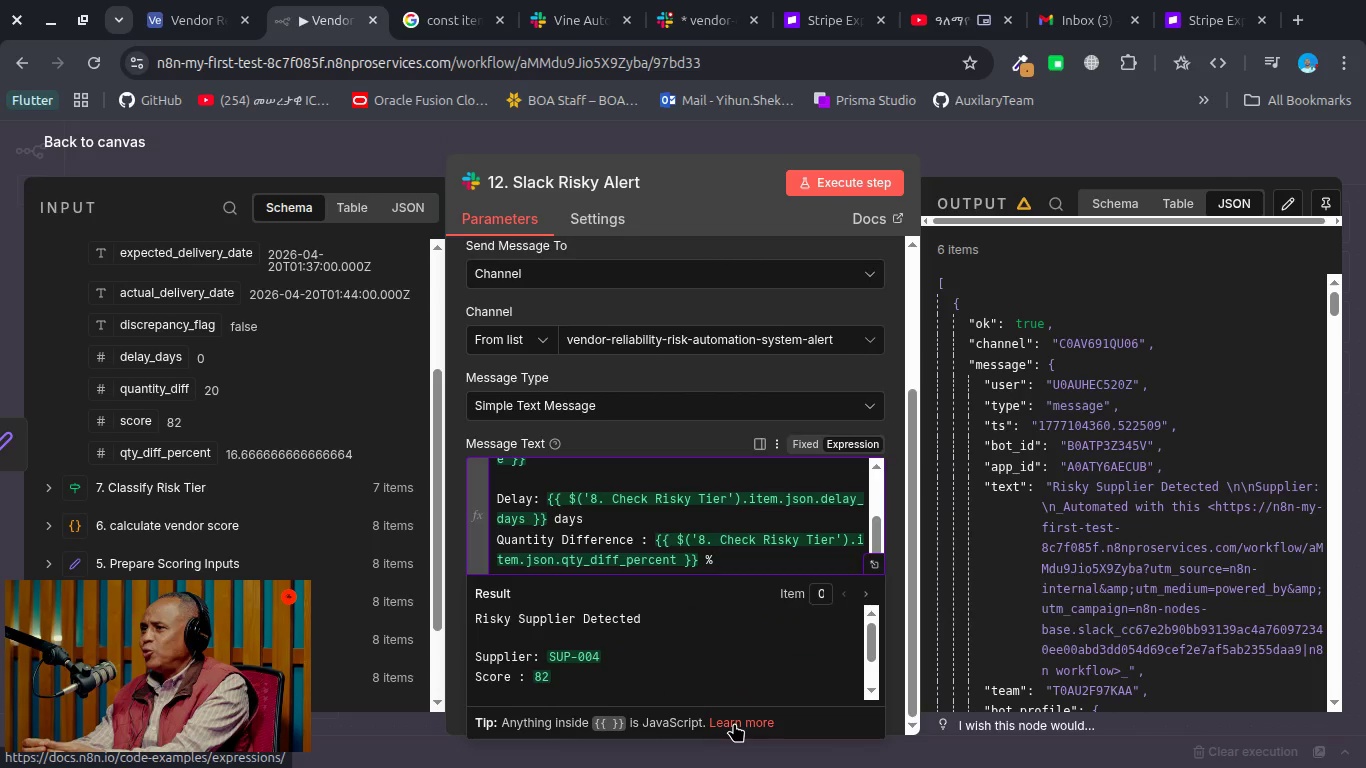 
key(Enter)
 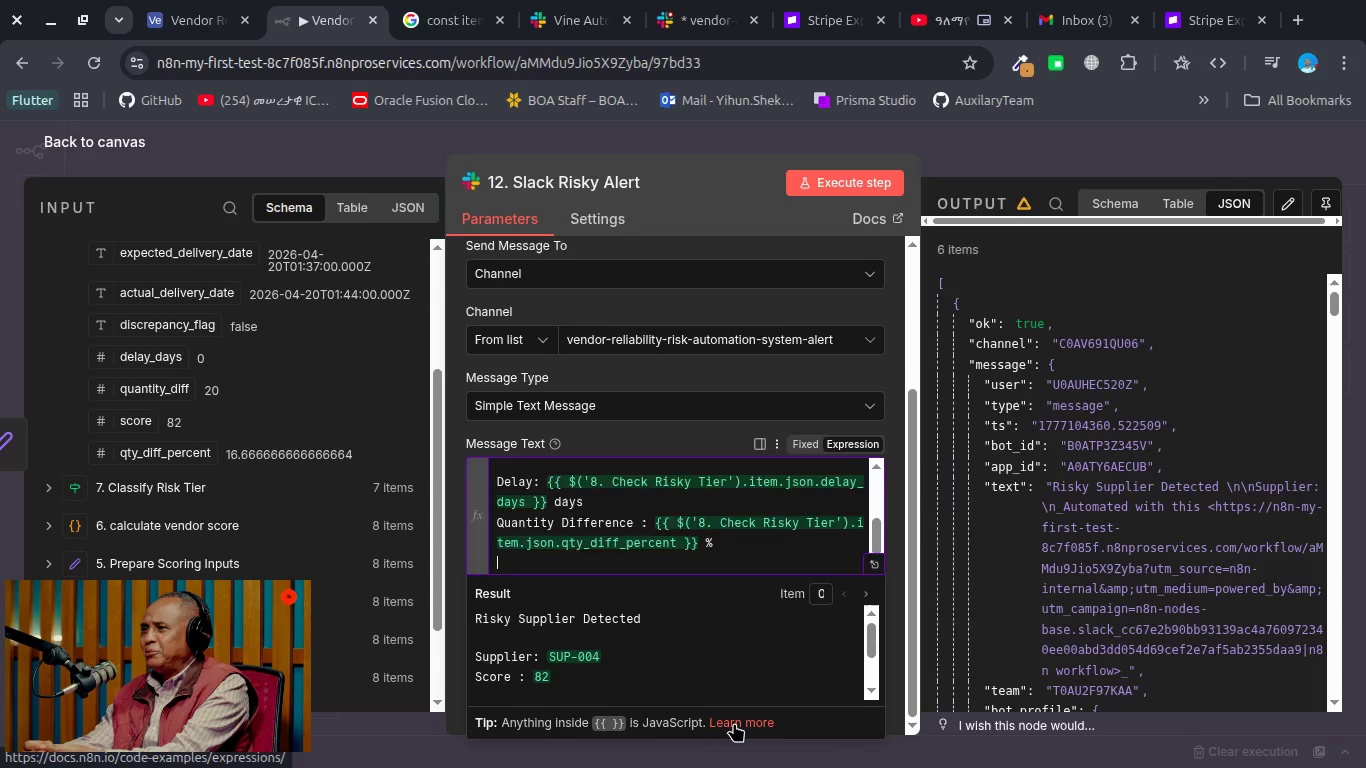 
key(Enter)
 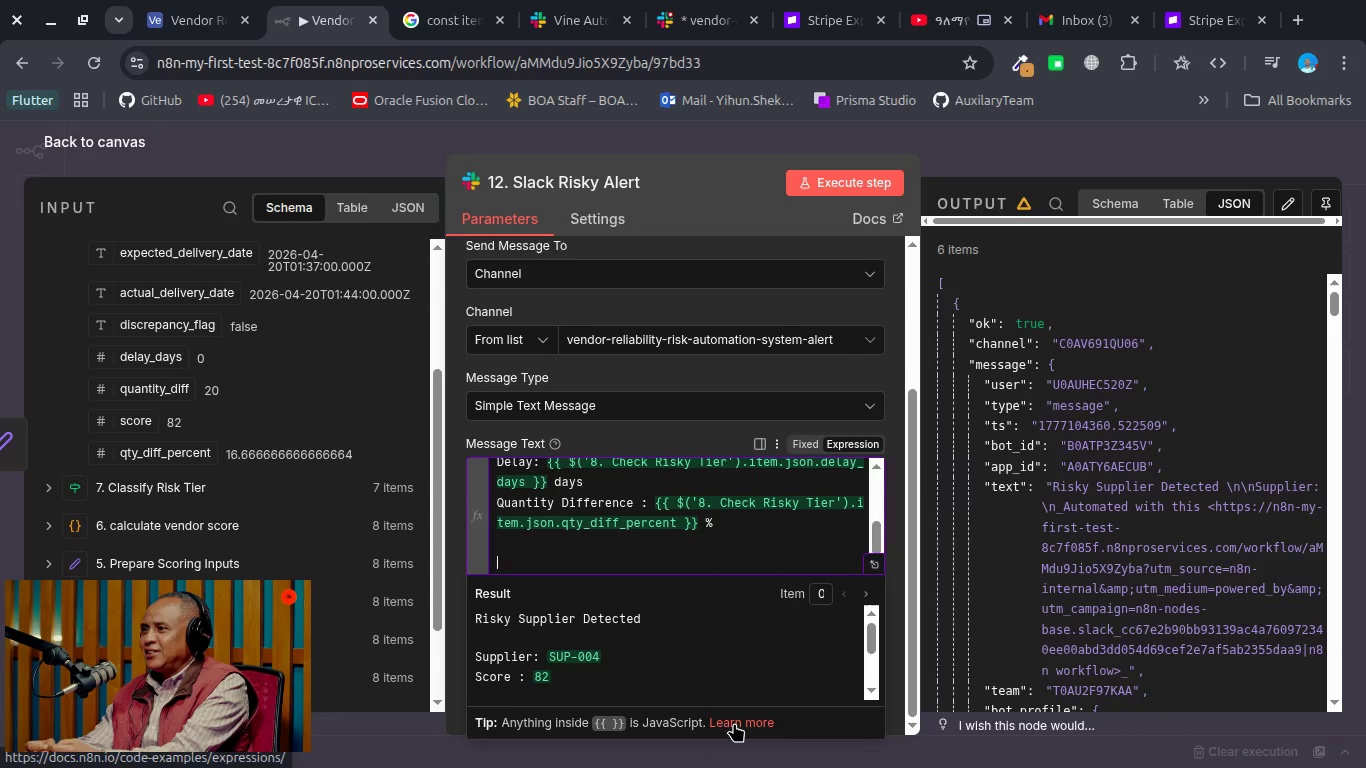 
type(Action Required : Review supplier performae)
key(Backspace)
key(Backspace)
type(nce)
 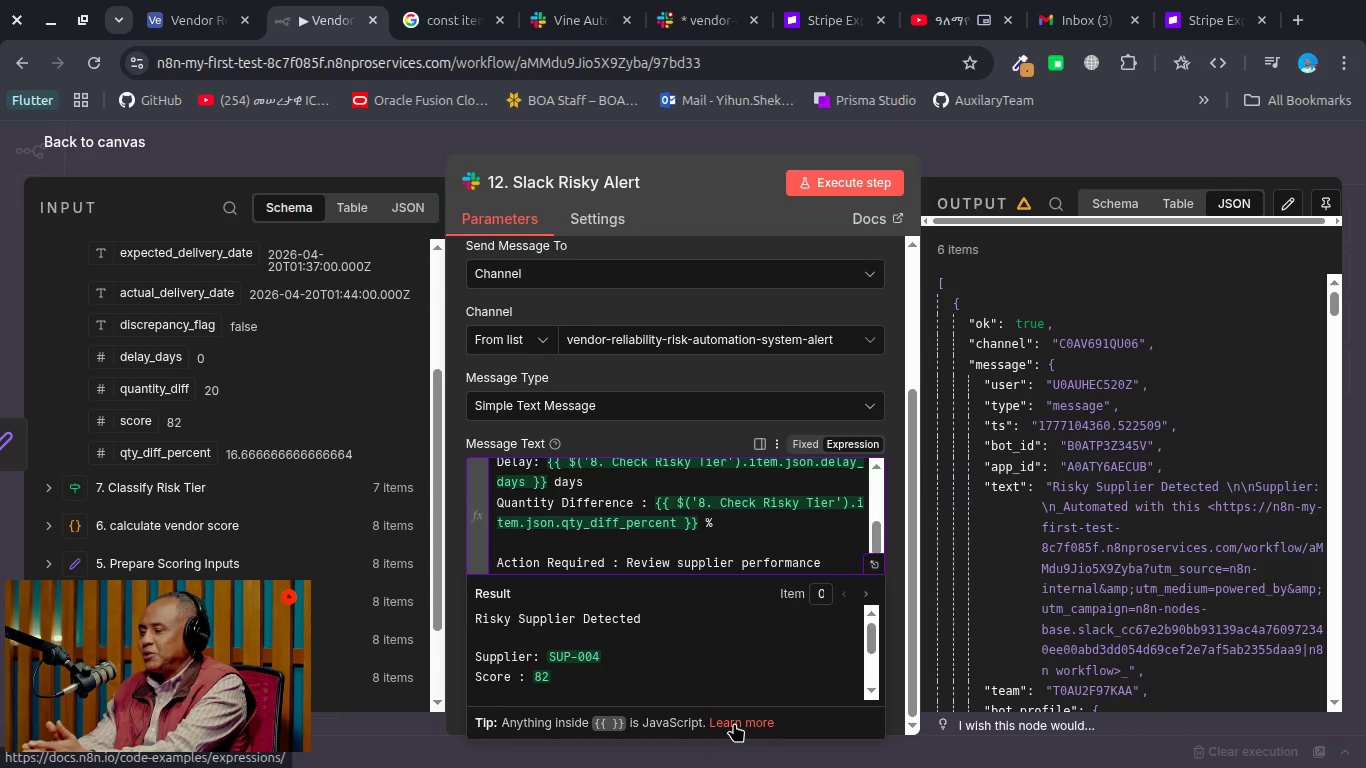 
mouse_move([827, 177])
 